 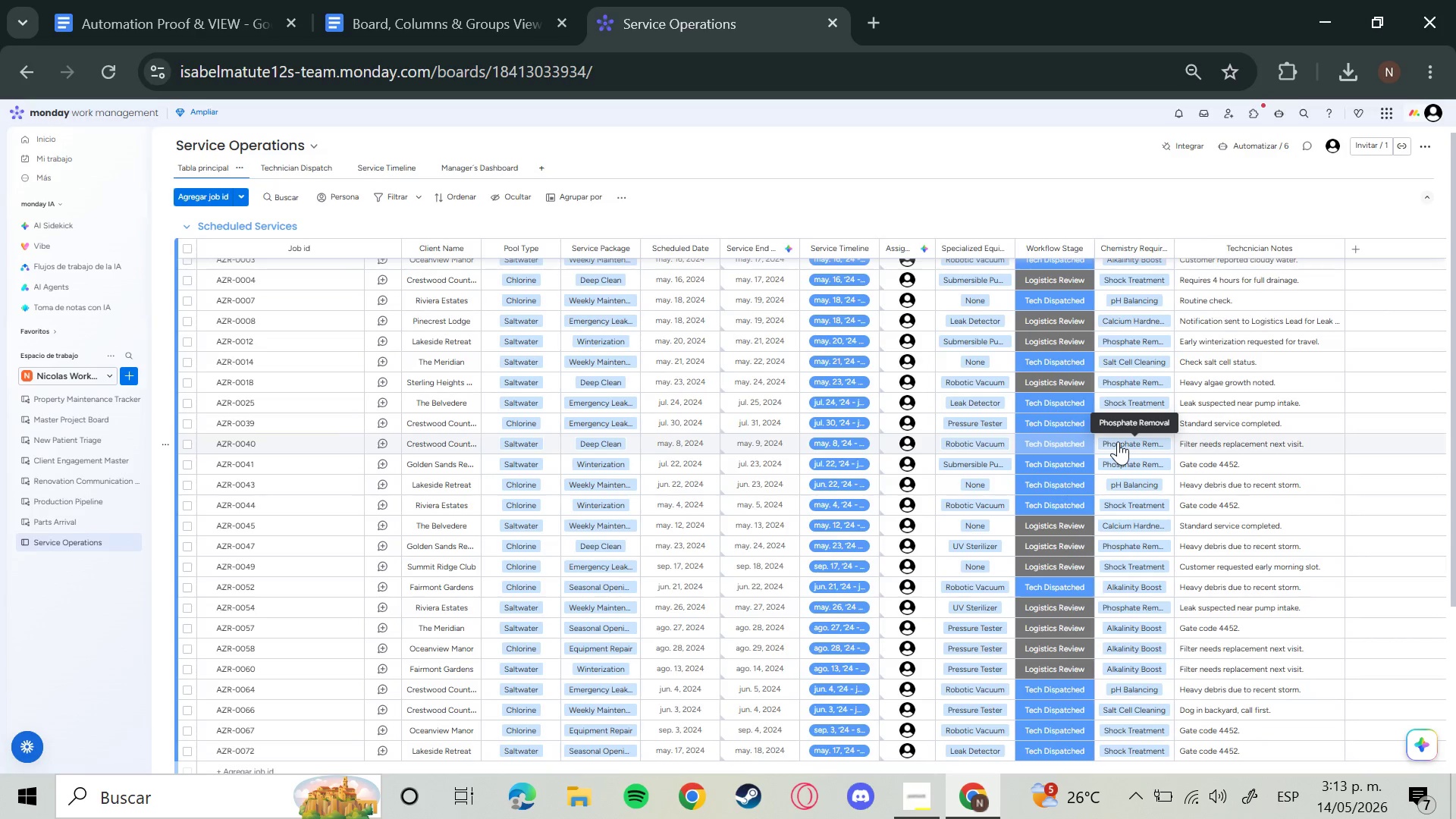 
scroll: coordinate [1091, 535], scroll_direction: down, amount: 2.0
 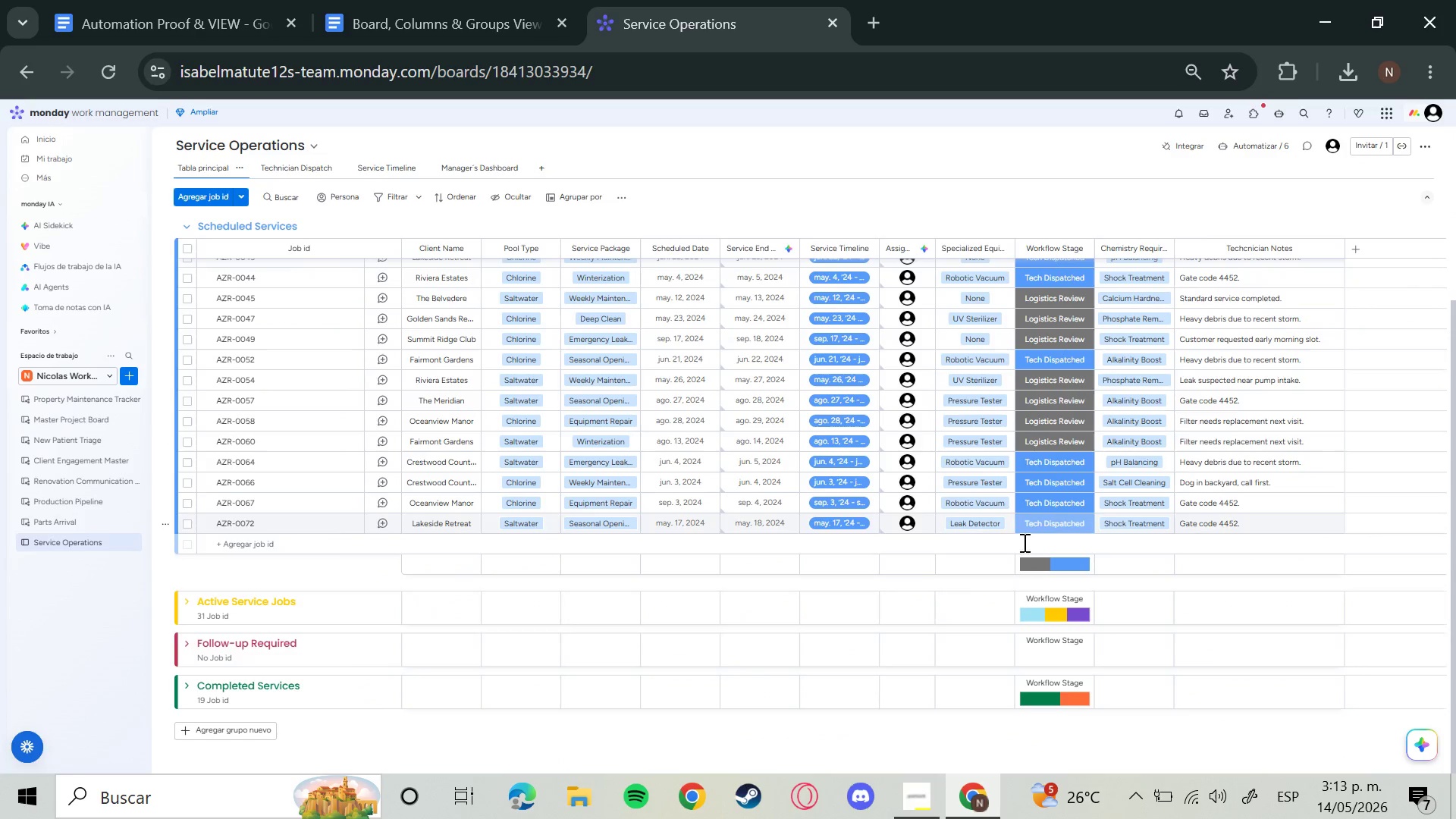 
scroll: coordinate [739, 658], scroll_direction: up, amount: 4.0
 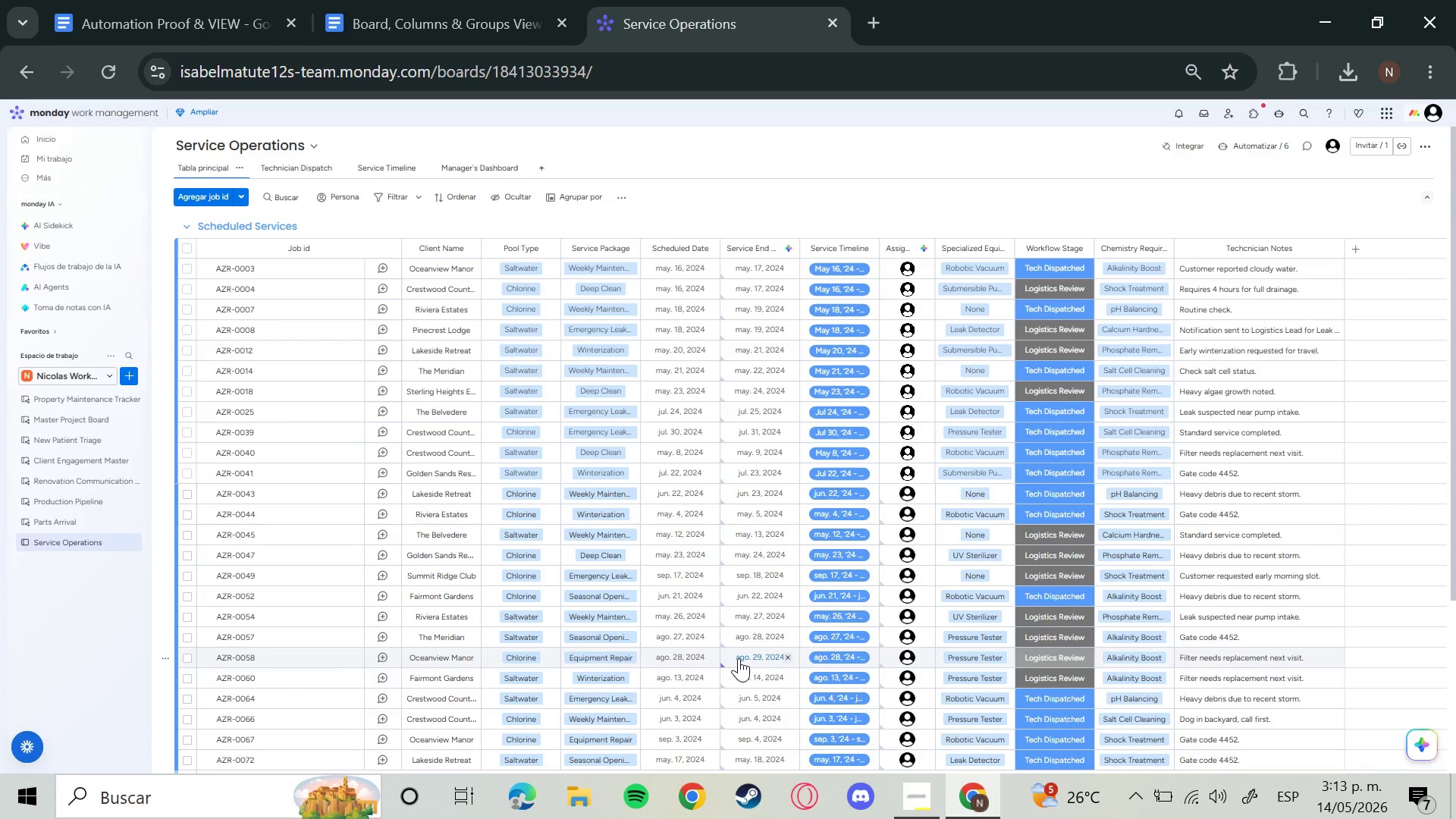 
mouse_move([711, 660])
 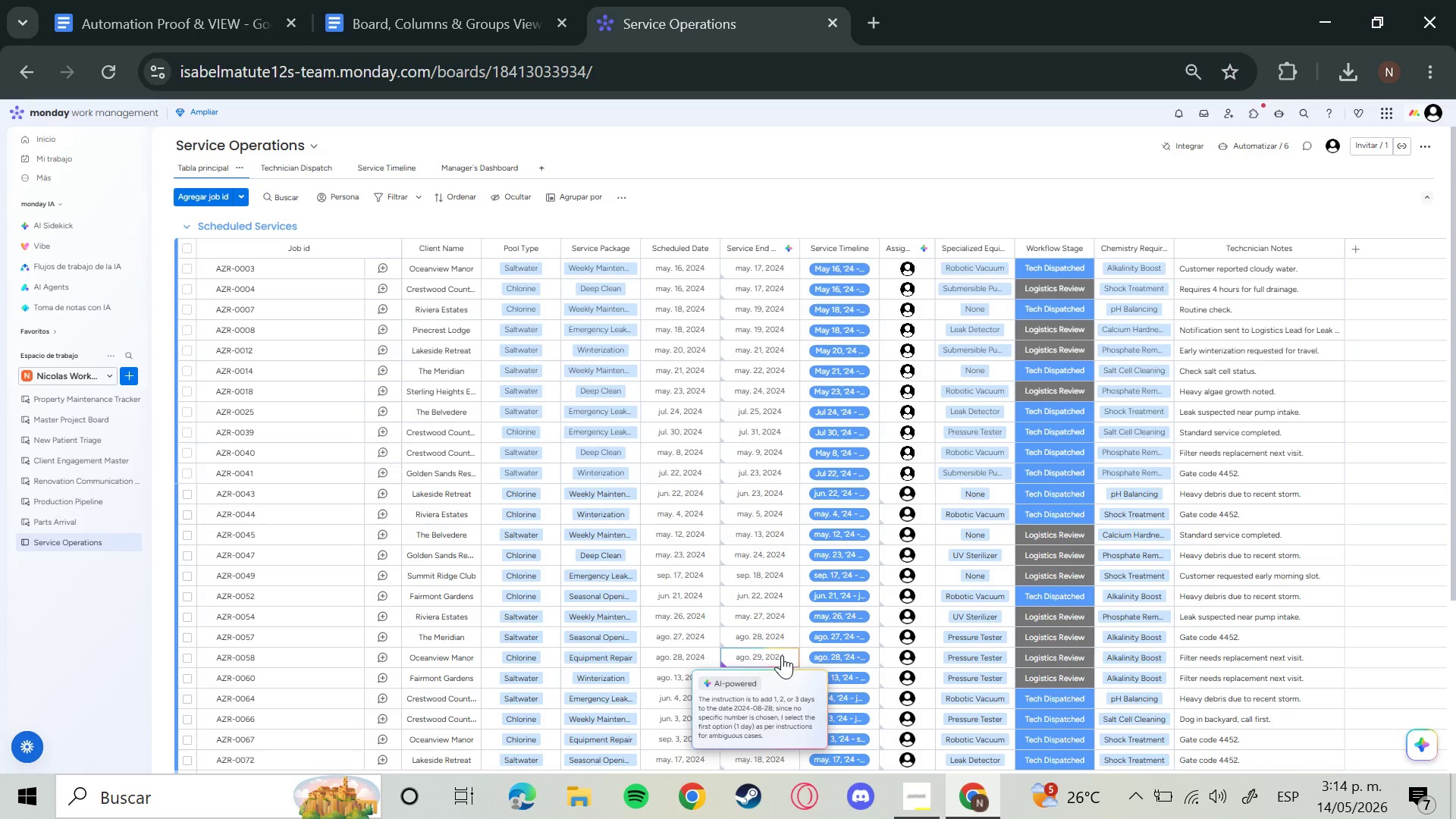 
scroll: coordinate [774, 679], scroll_direction: down, amount: 3.0
 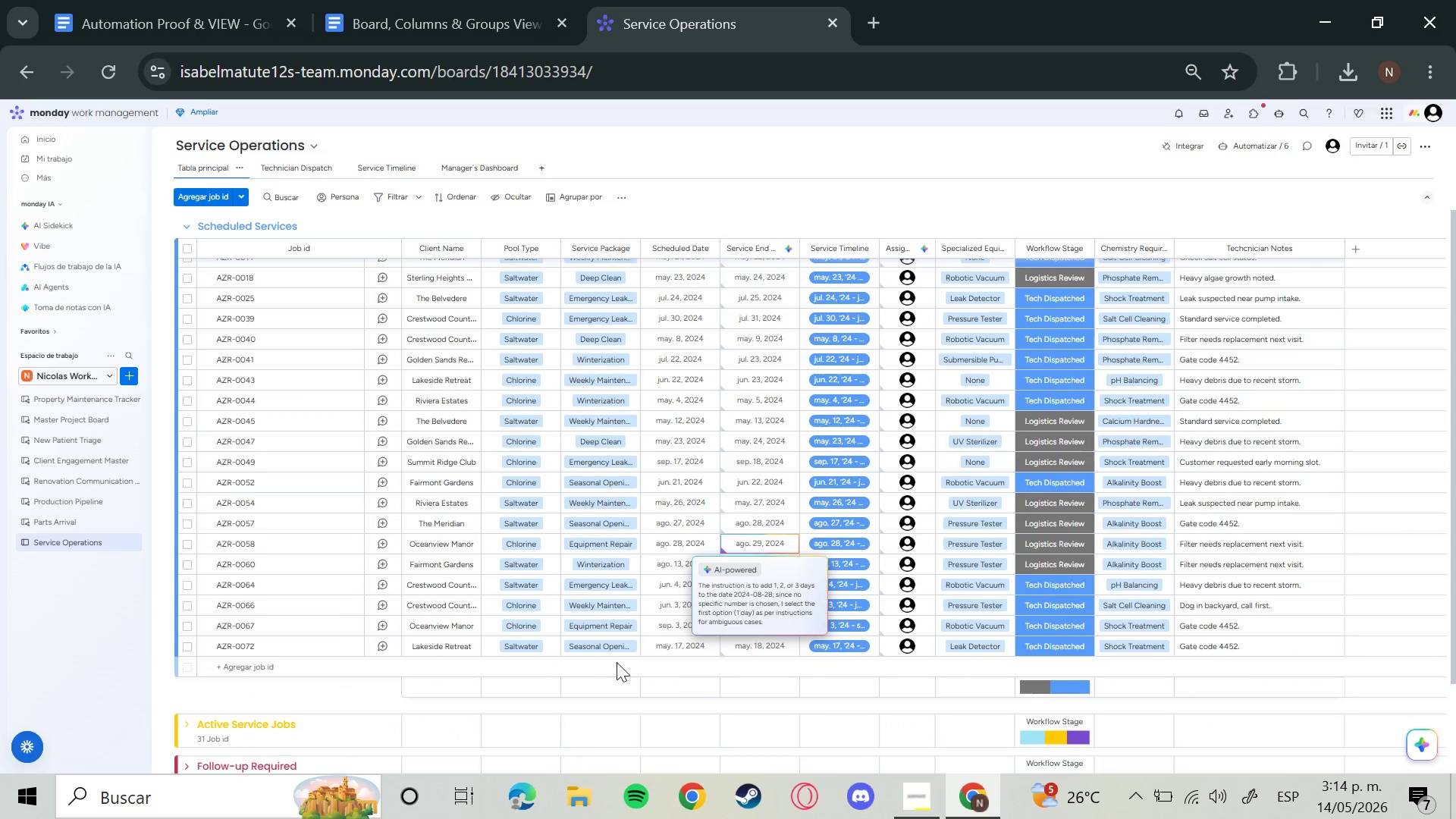 
scroll: coordinate [598, 690], scroll_direction: up, amount: 1.0
 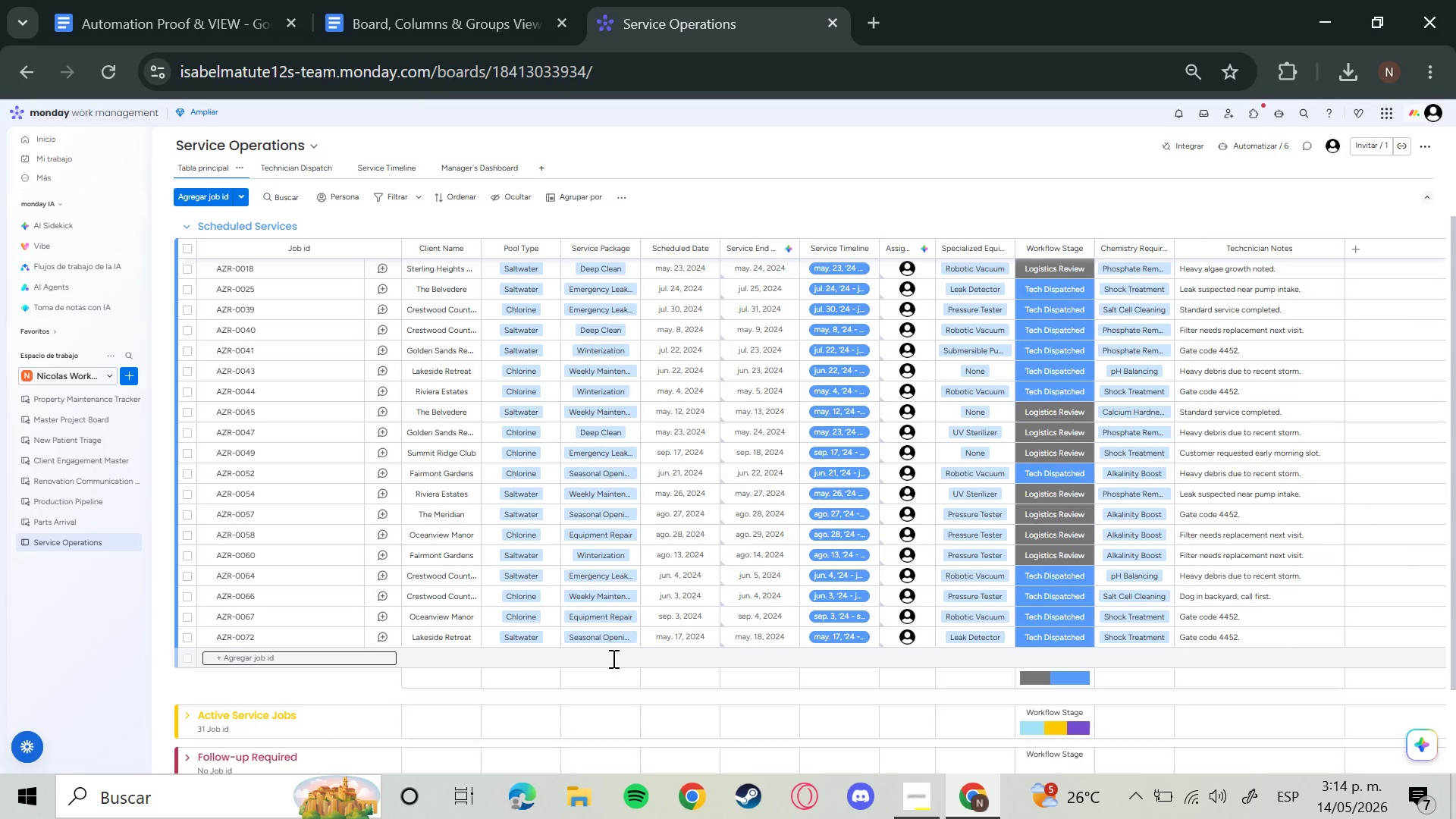 
wait(26.28)
 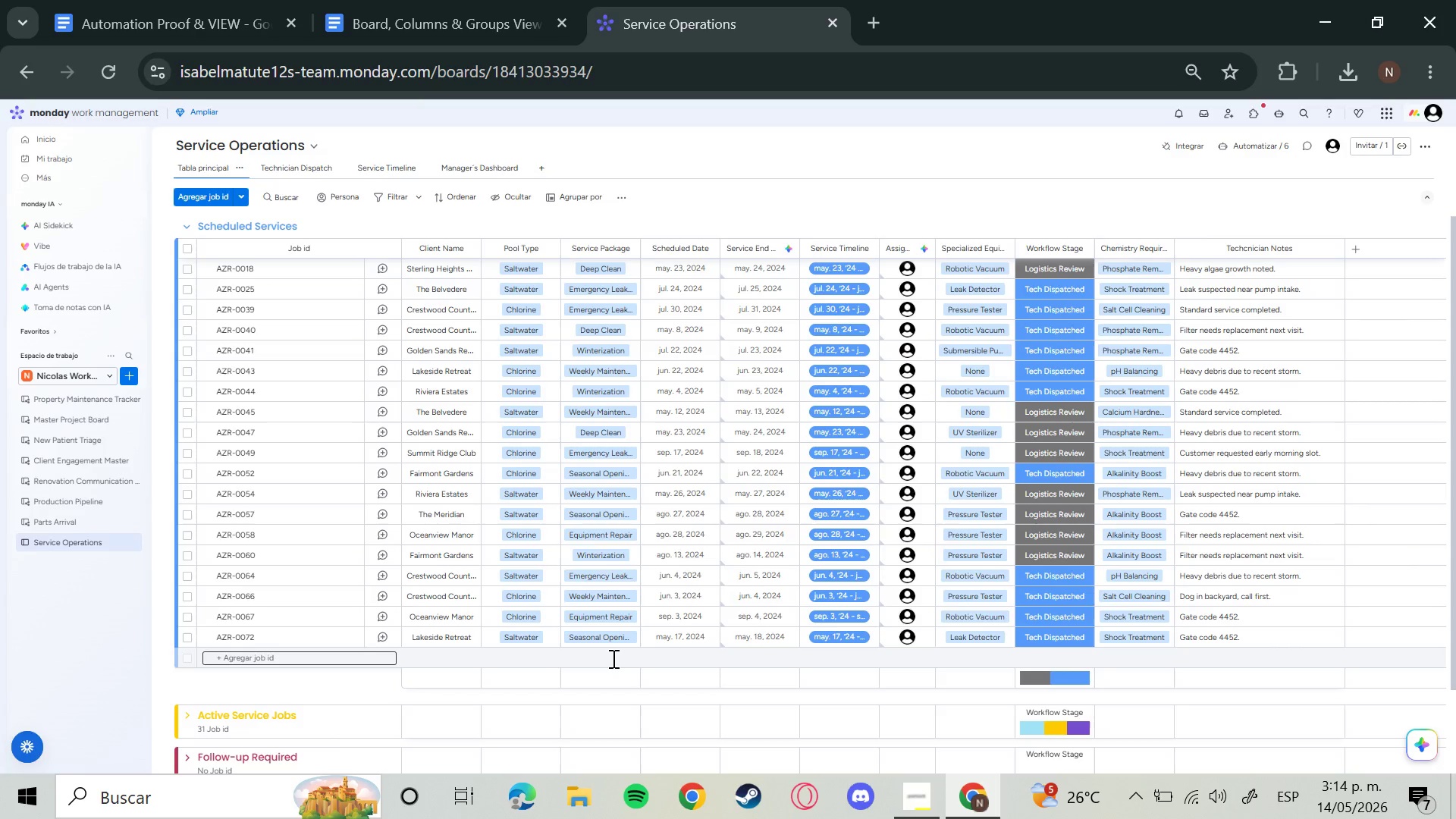 
scroll: coordinate [599, 608], scroll_direction: up, amount: 3.0
 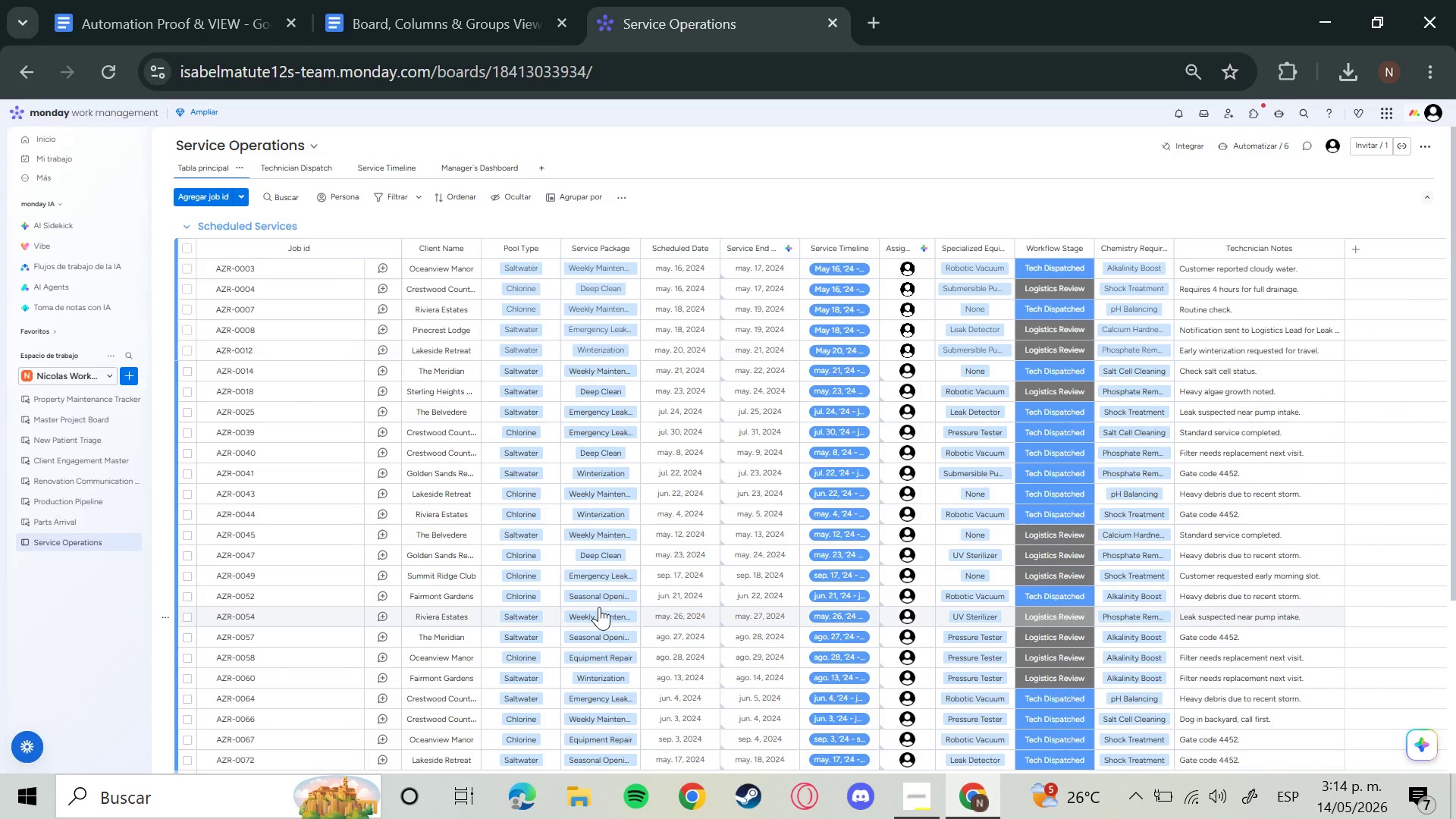 
wait(5.25)
 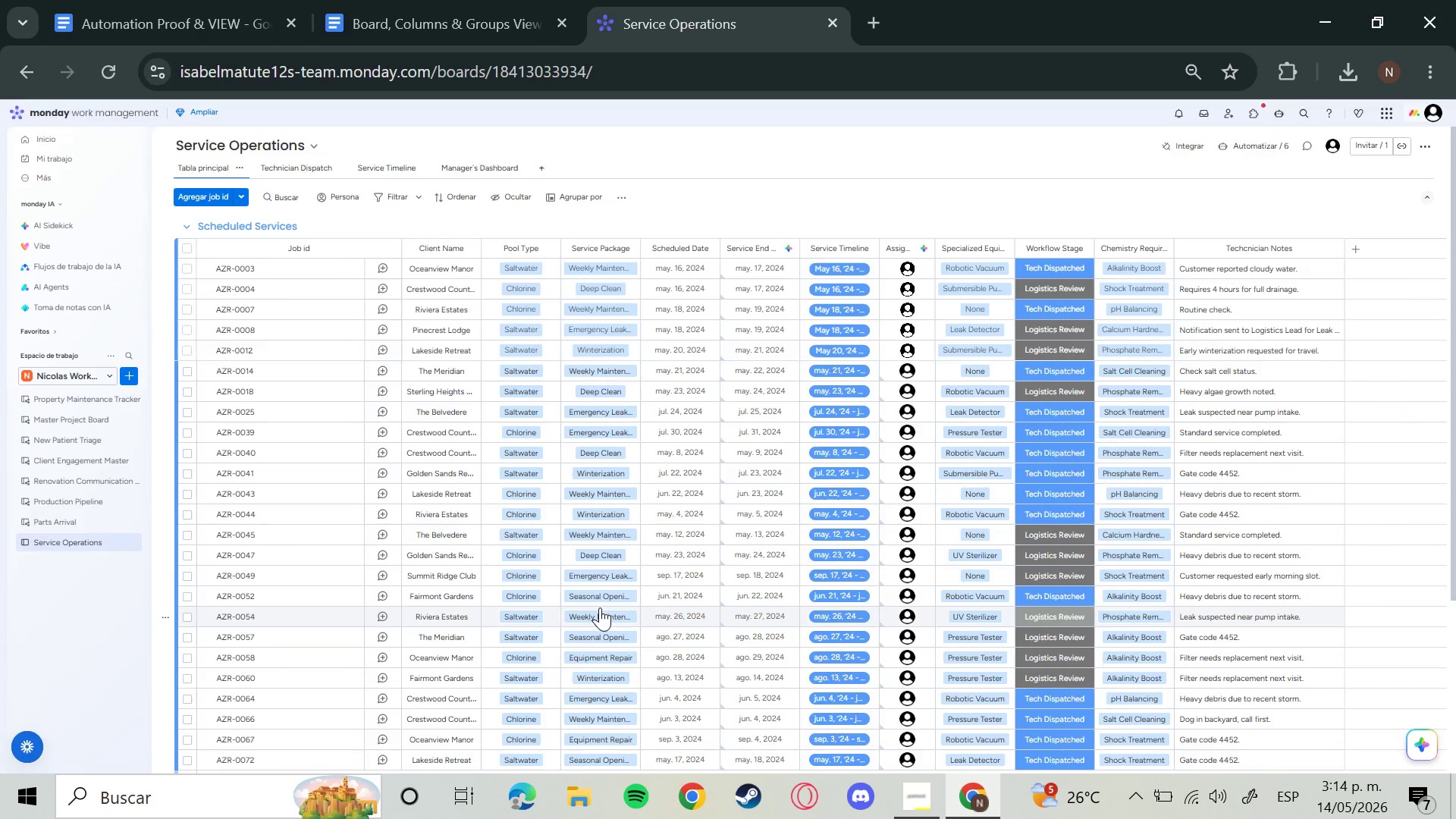 
mouse_move([629, 609])
 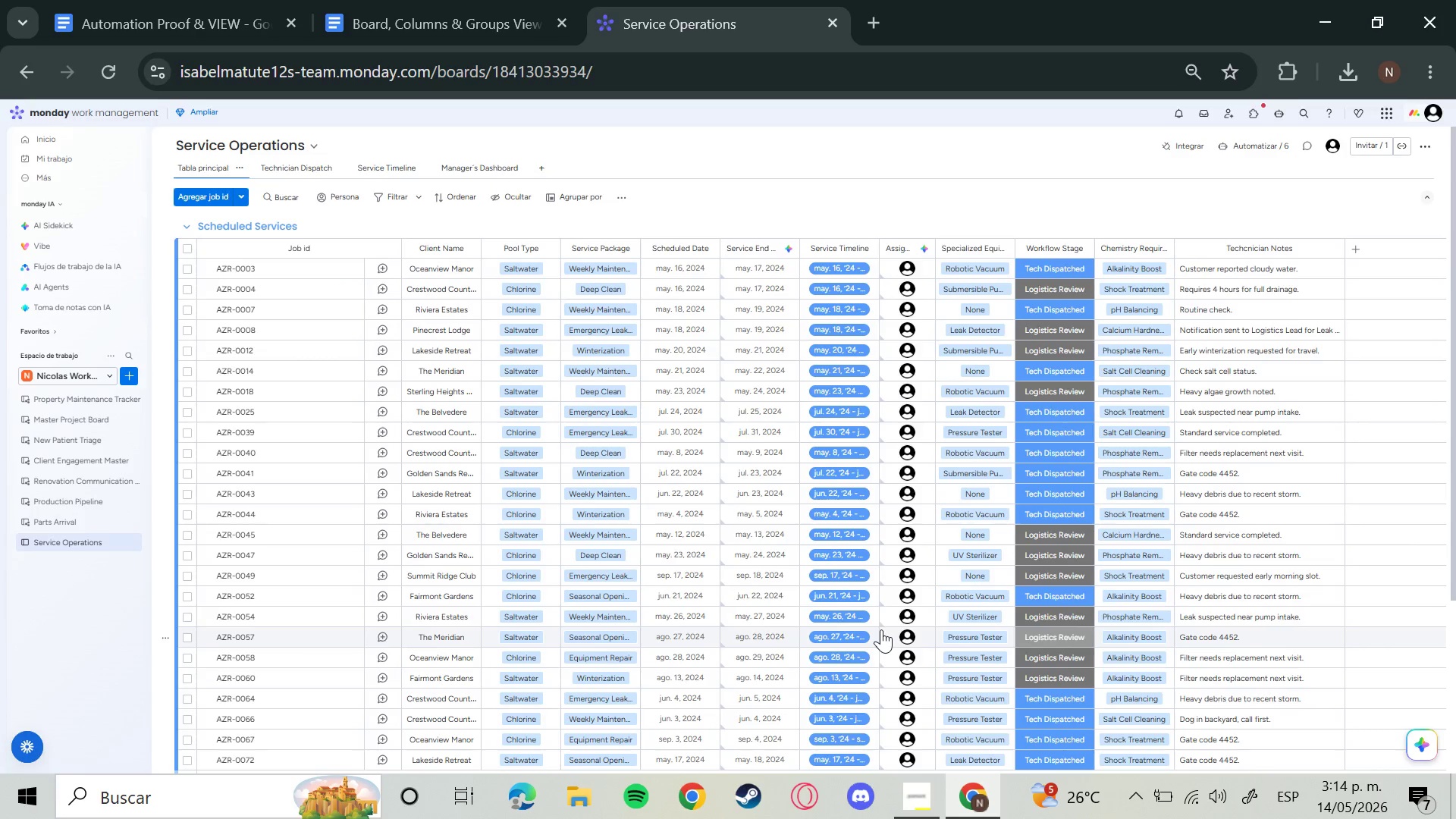 
scroll: coordinate [877, 630], scroll_direction: up, amount: 3.0
 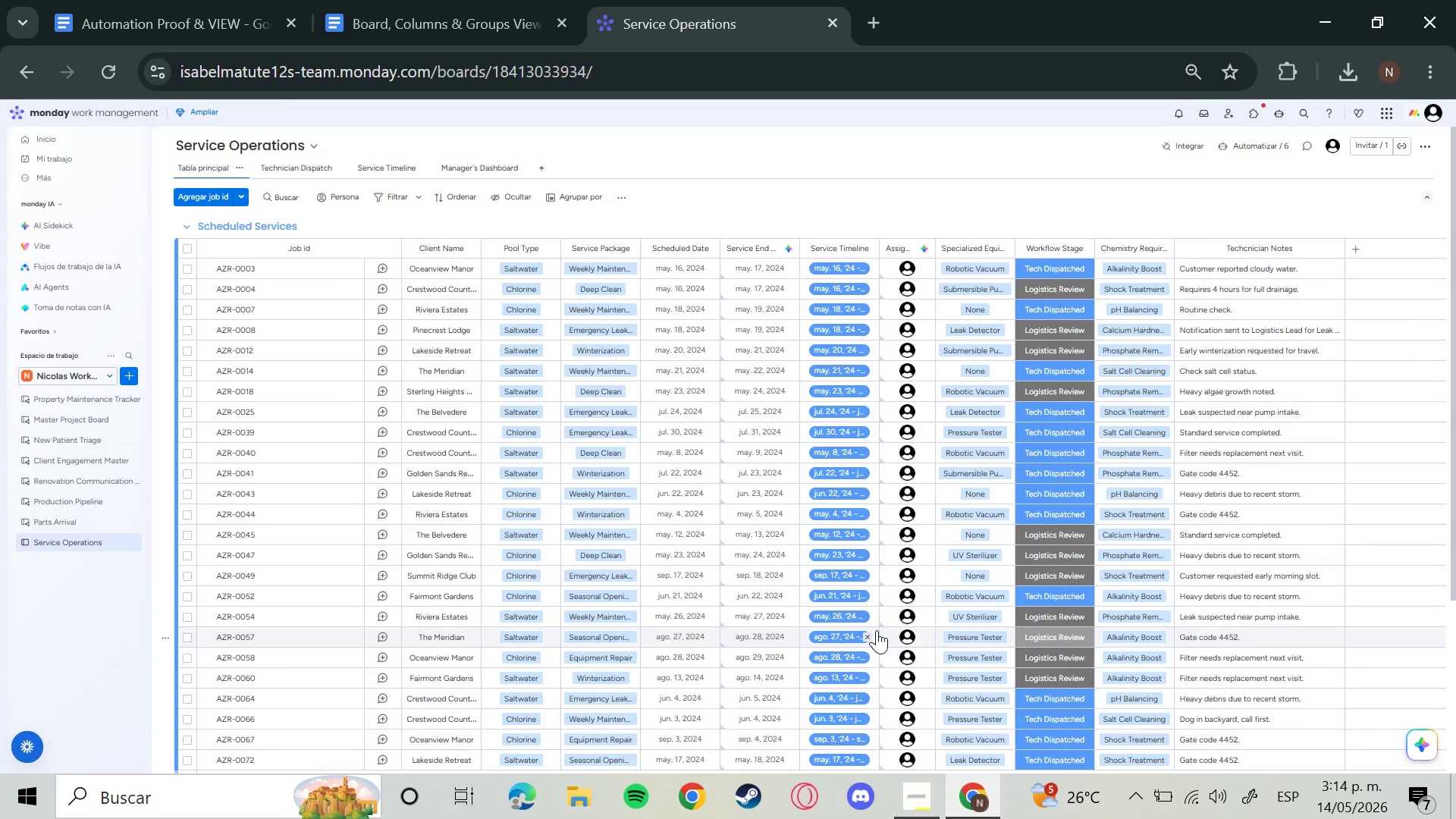 
scroll: coordinate [874, 631], scroll_direction: down, amount: 6.0
 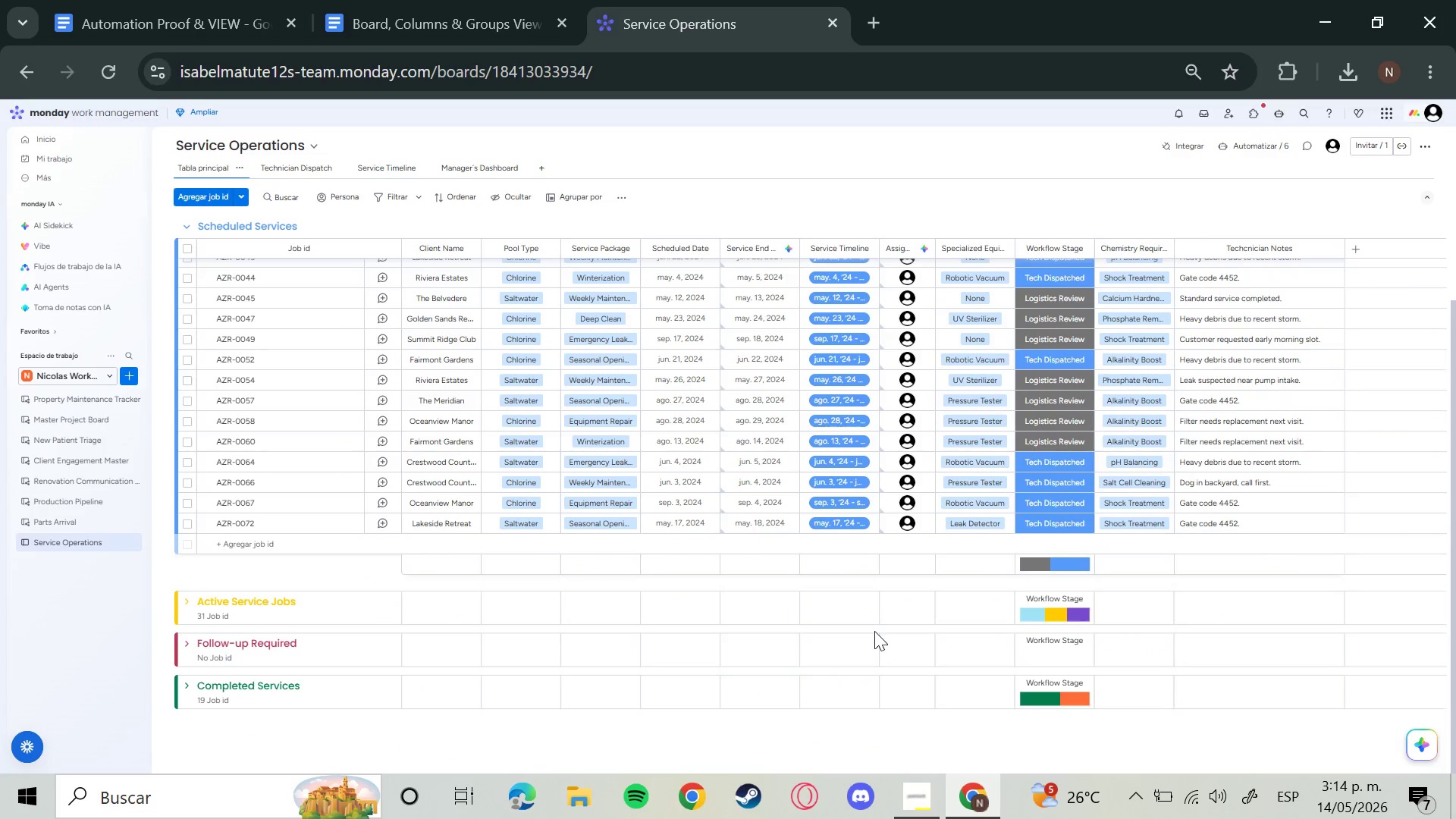 
scroll: coordinate [861, 635], scroll_direction: up, amount: 5.0
 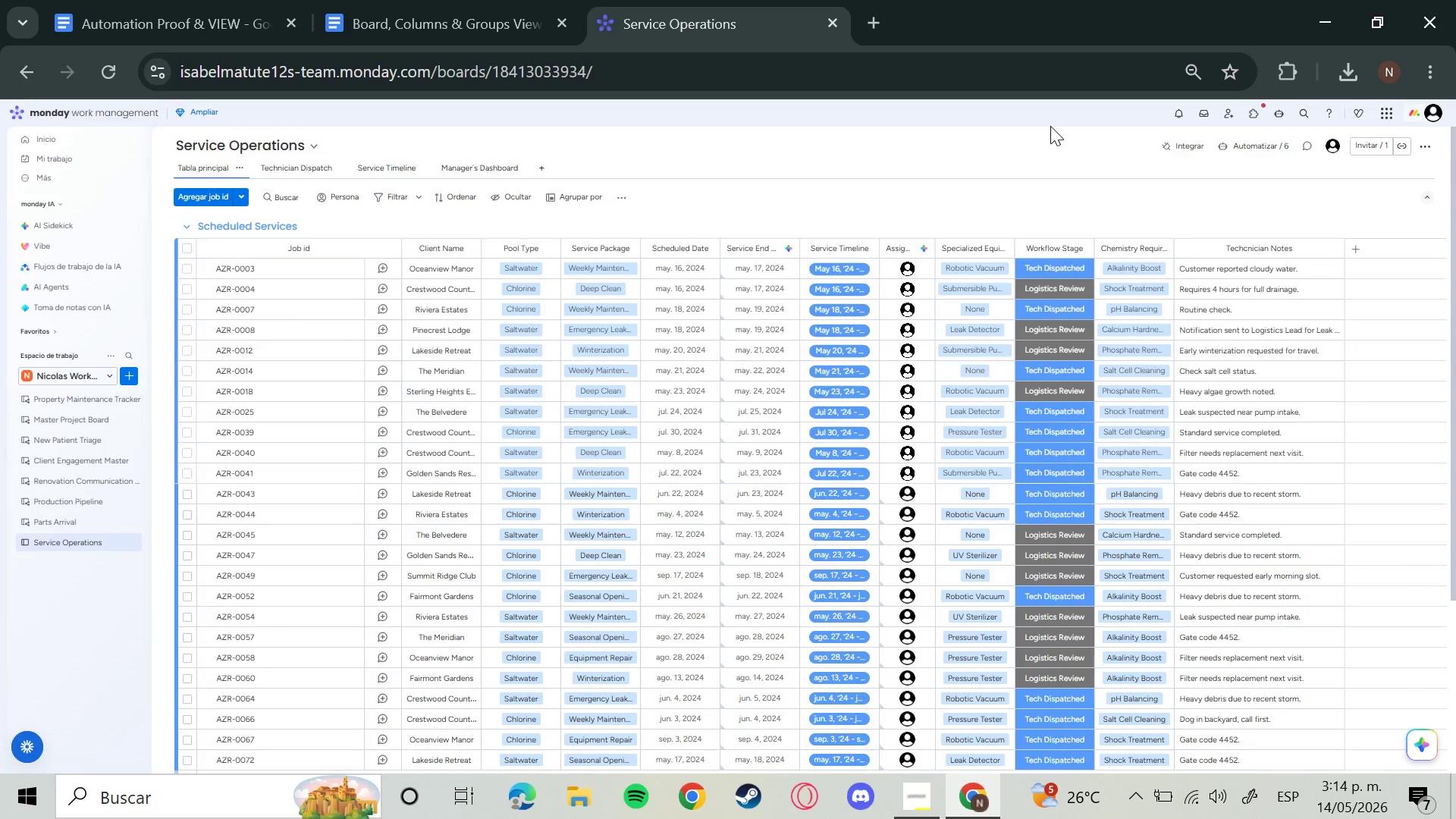 
scroll: coordinate [1018, 189], scroll_direction: down, amount: 4.0
 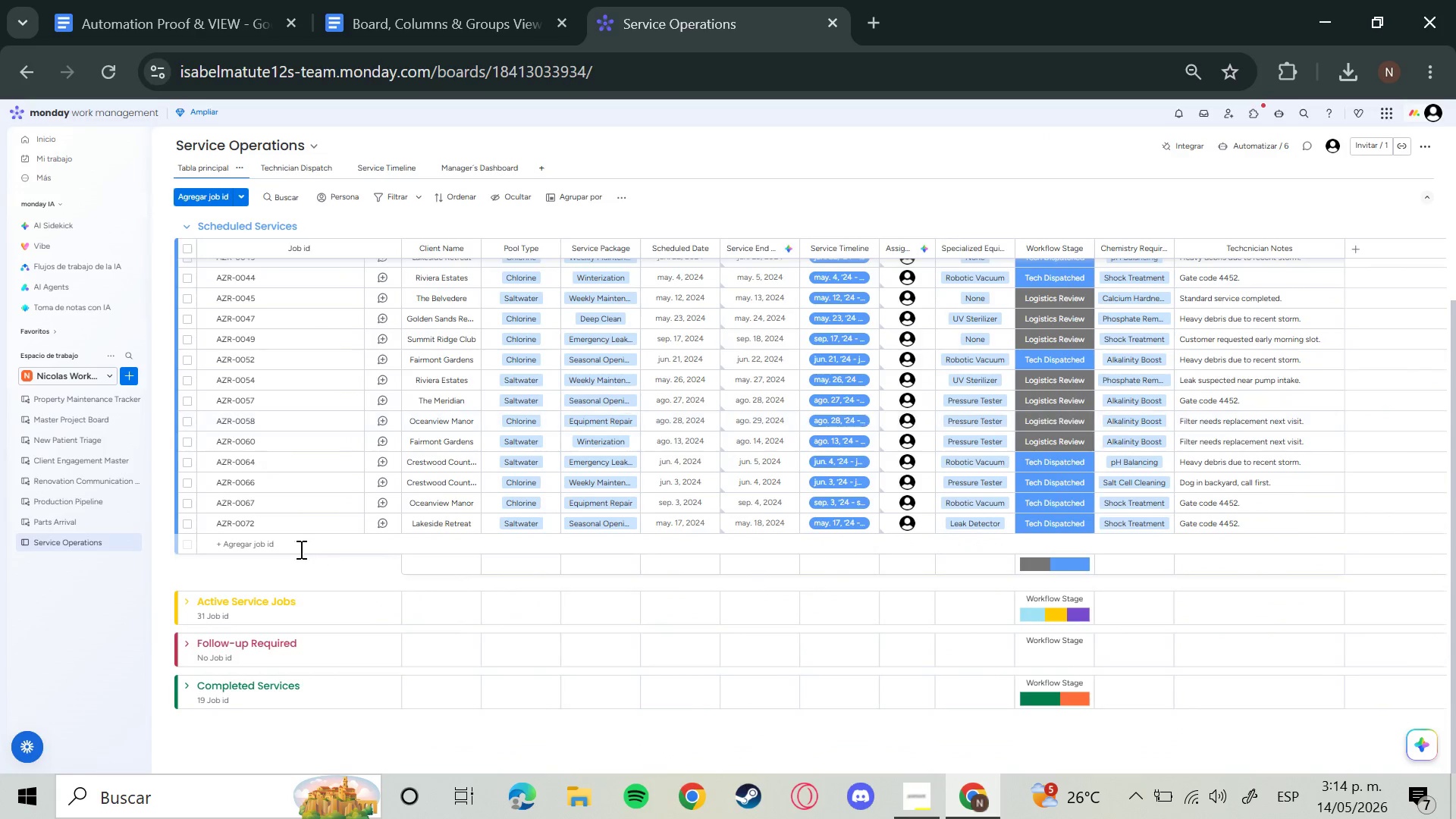 
left_click([284, 546])
 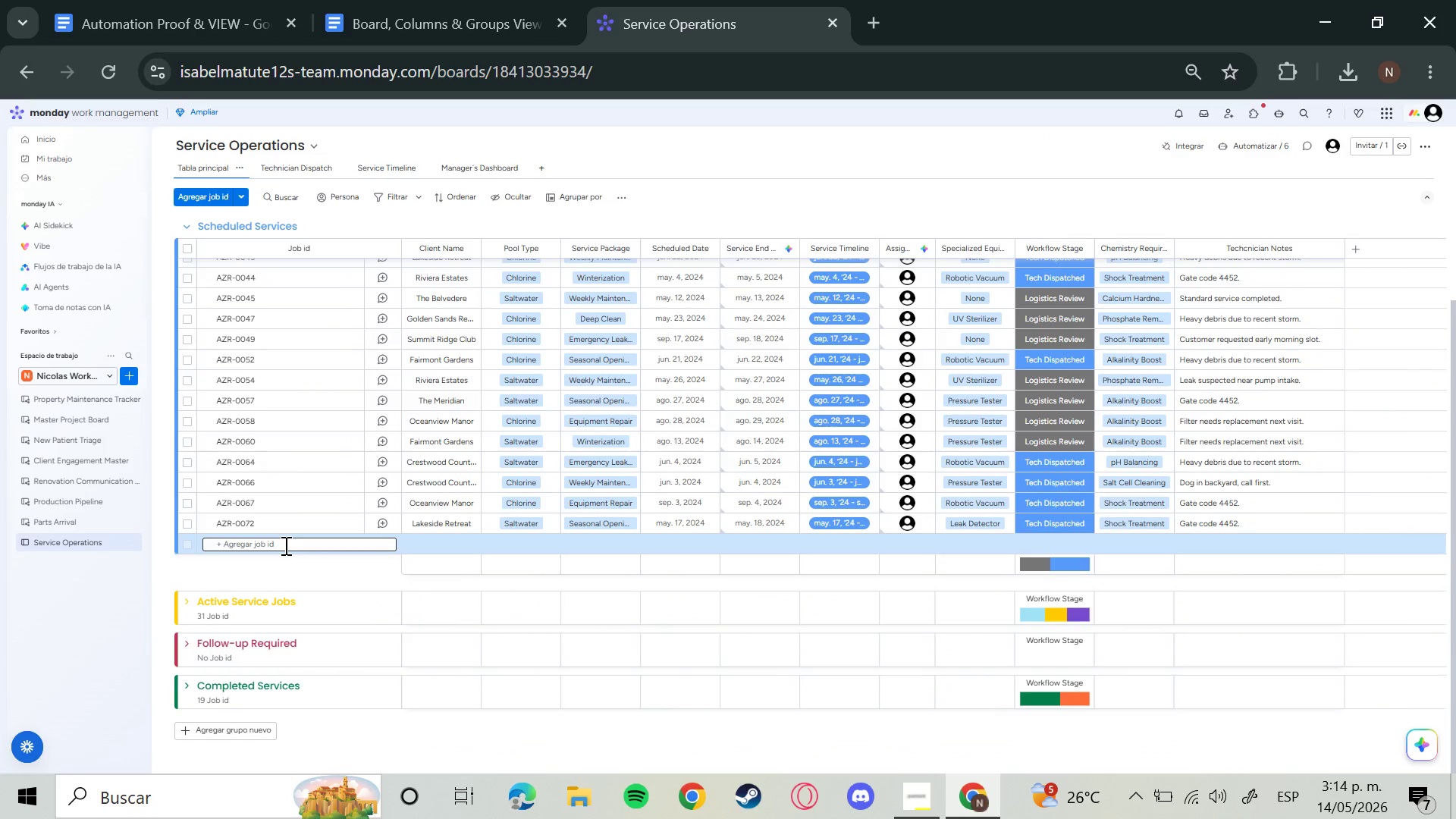 
type(test)
 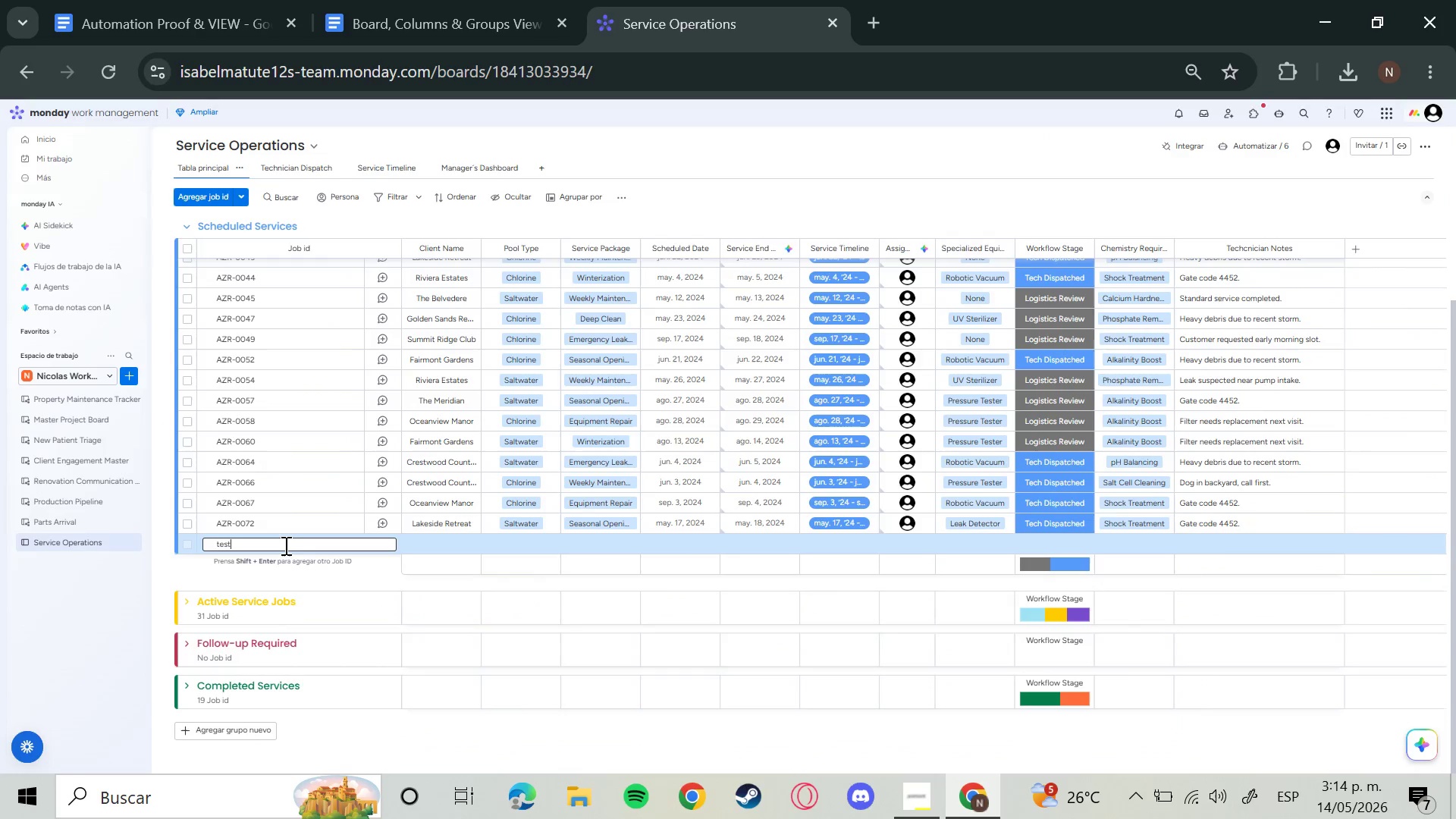 
key(Enter)
 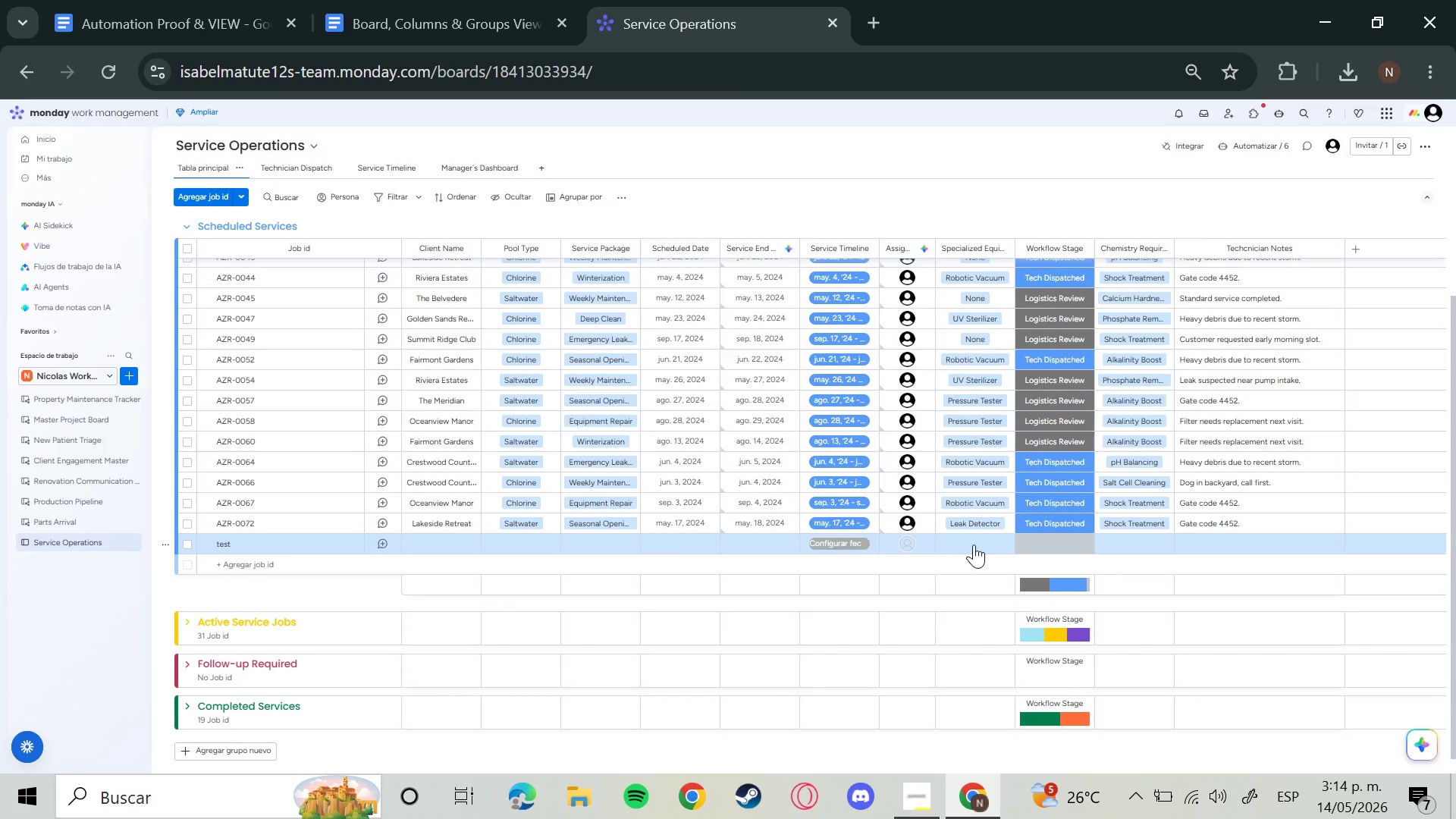 
left_click([1045, 548])
 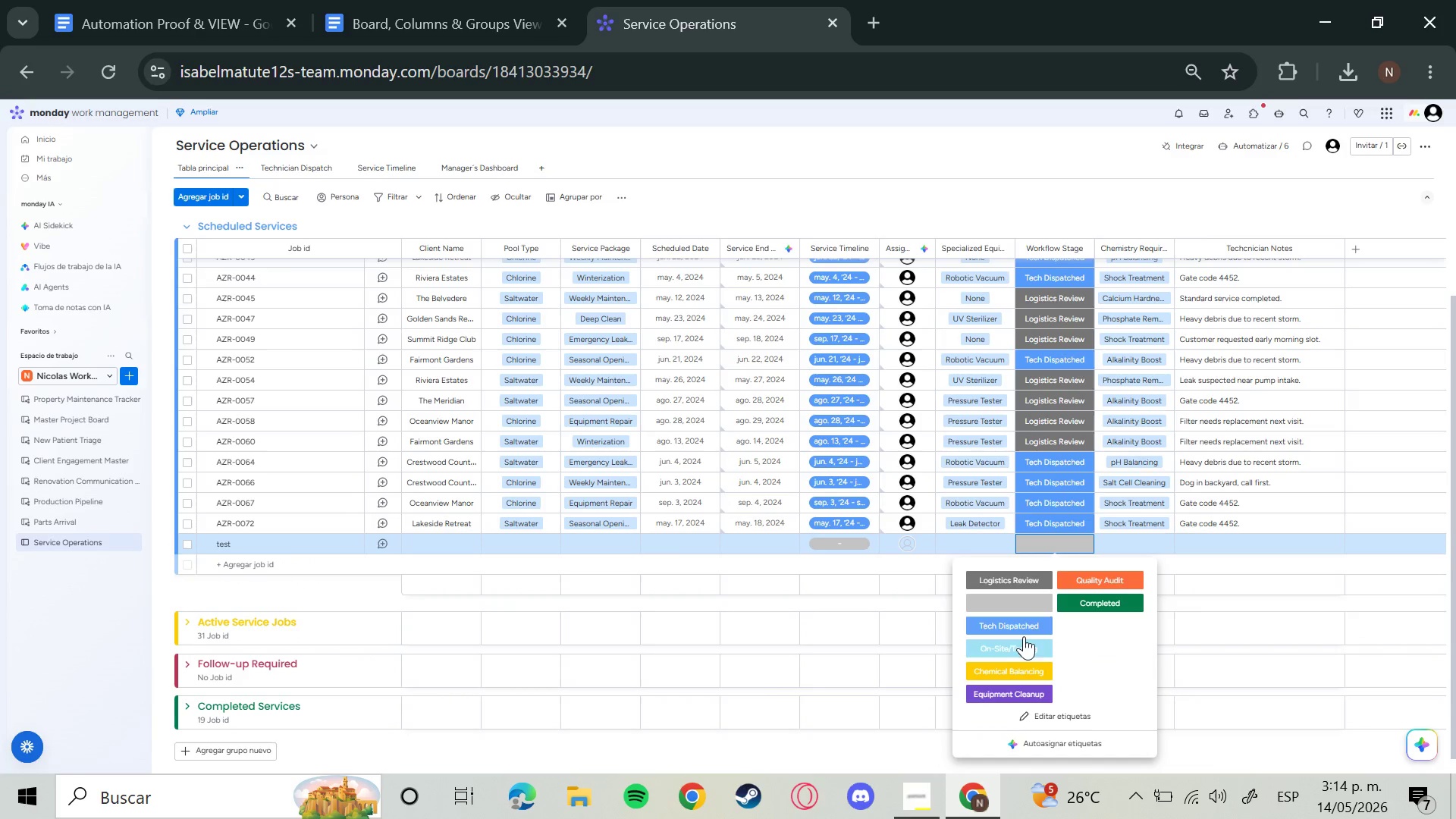 
left_click([1013, 651])
 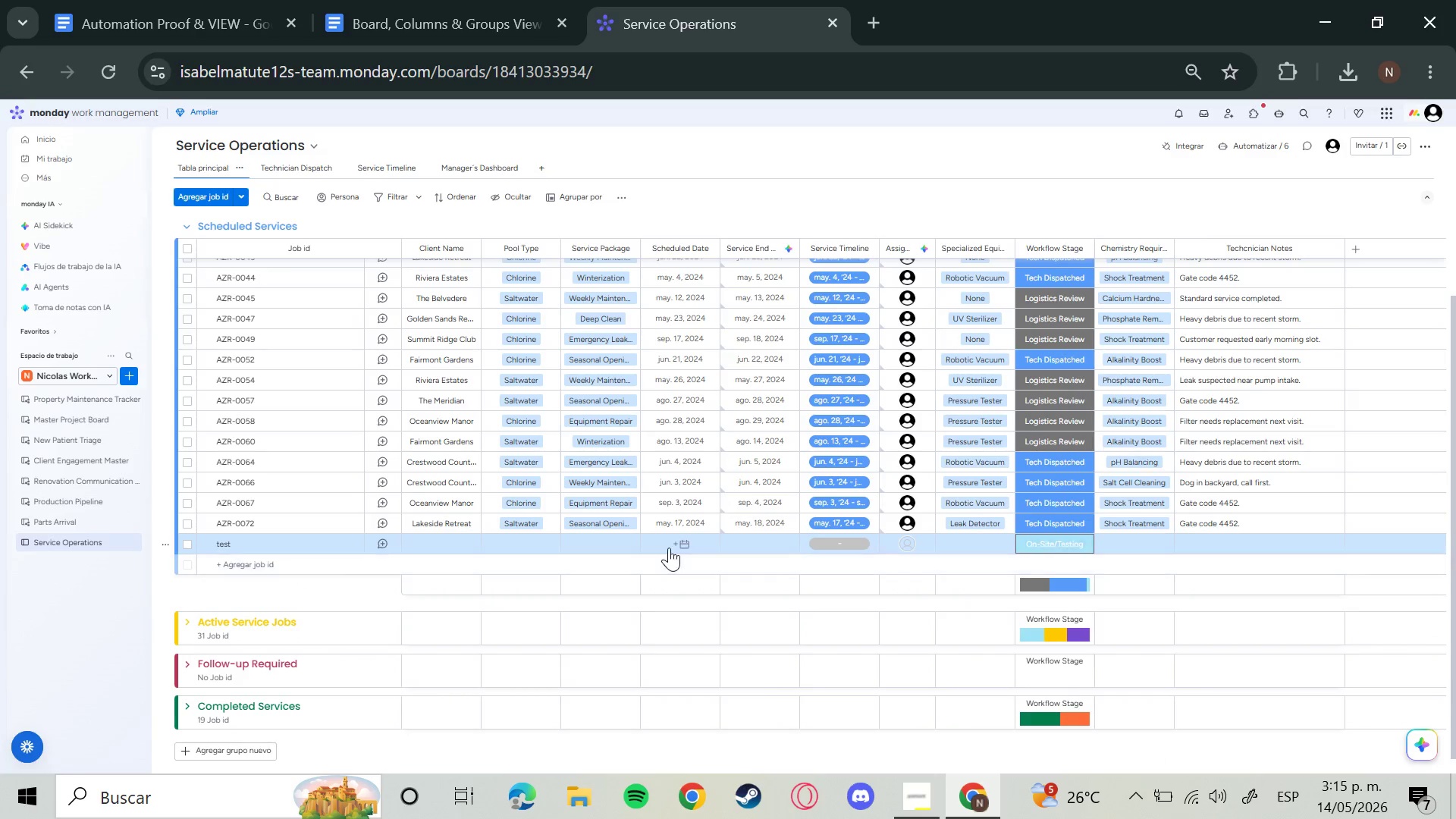 
left_click([670, 547])
 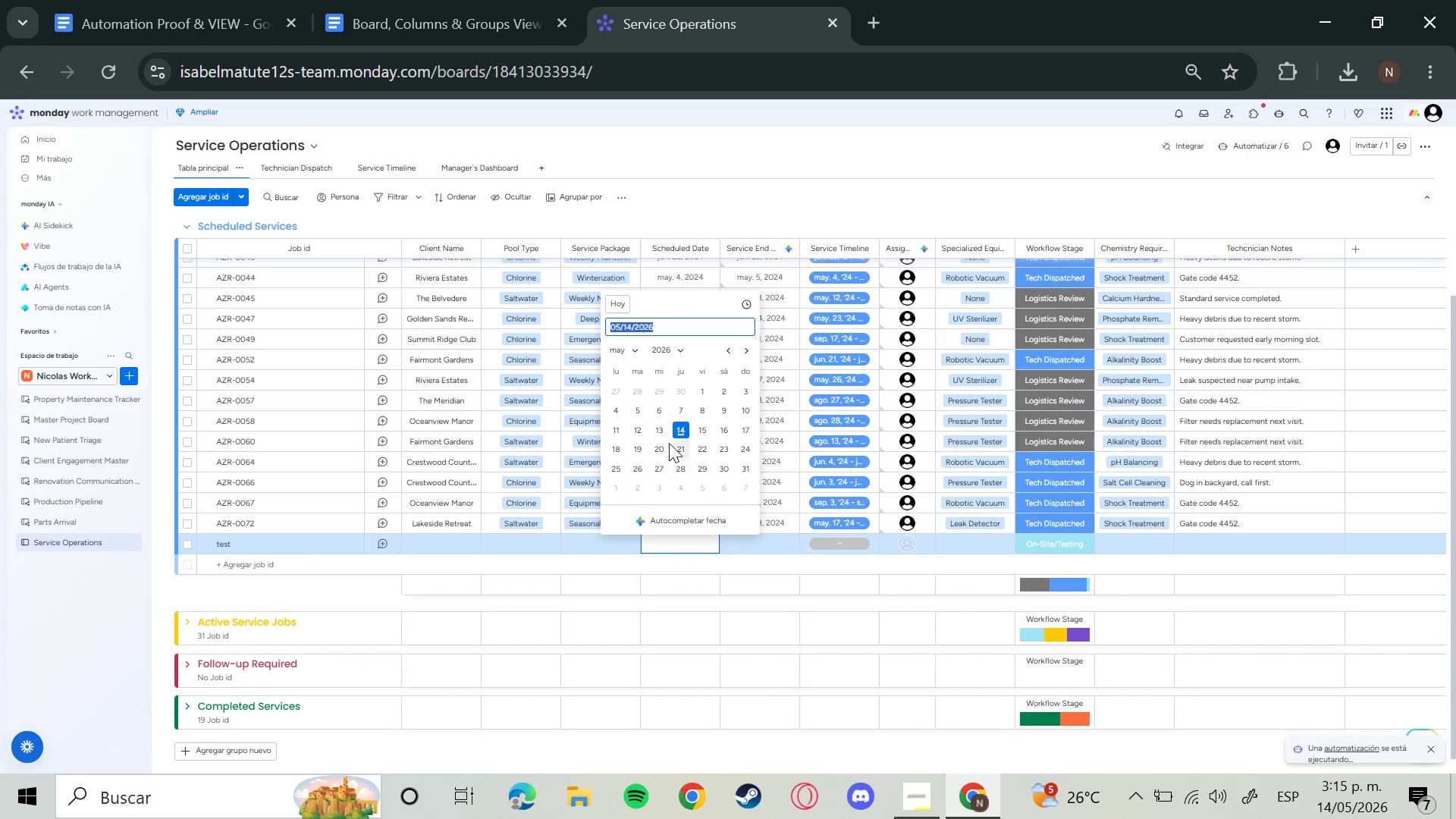 
left_click([660, 434])
 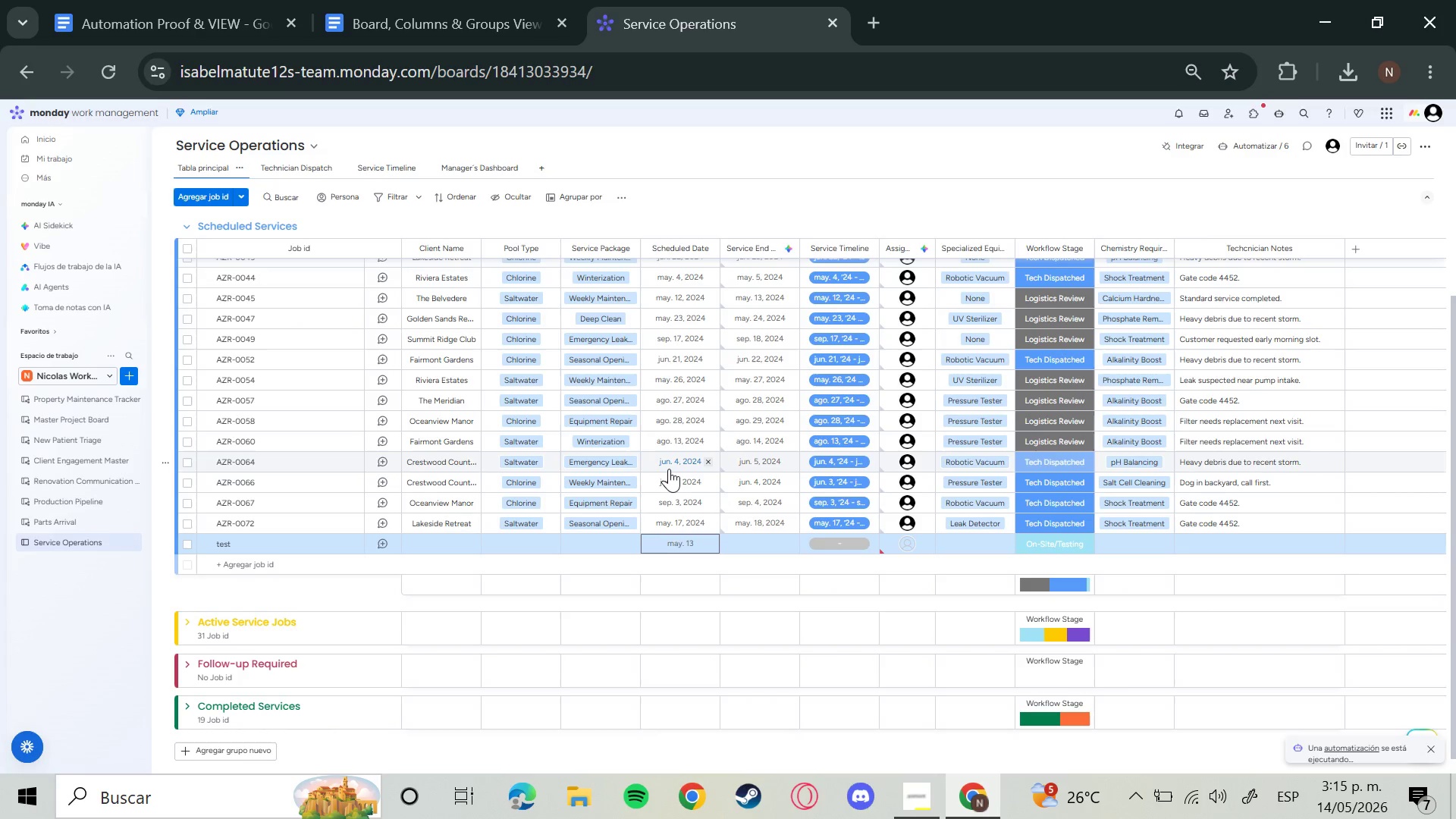 
wait(9.14)
 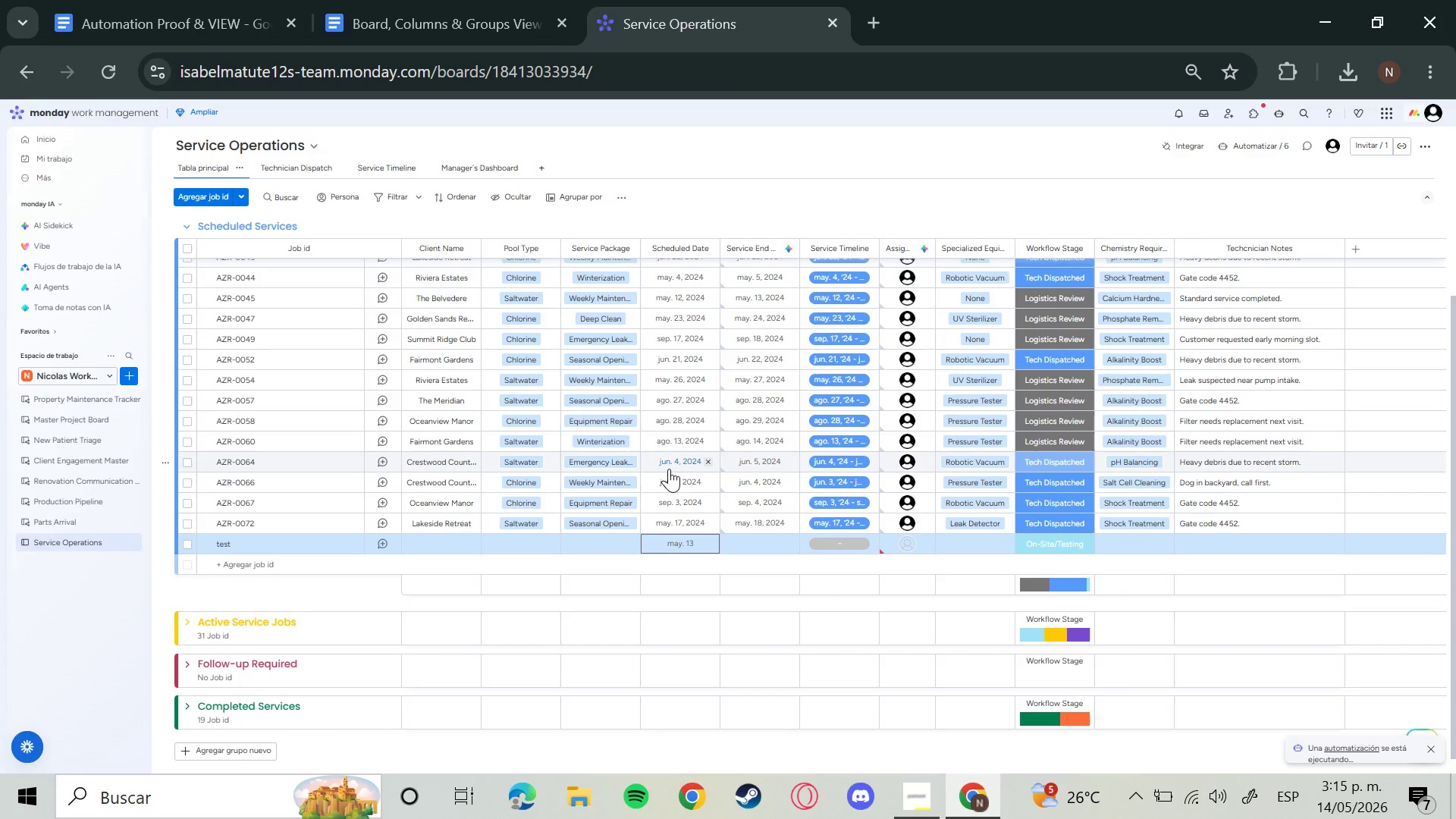 
left_click([1429, 751])
 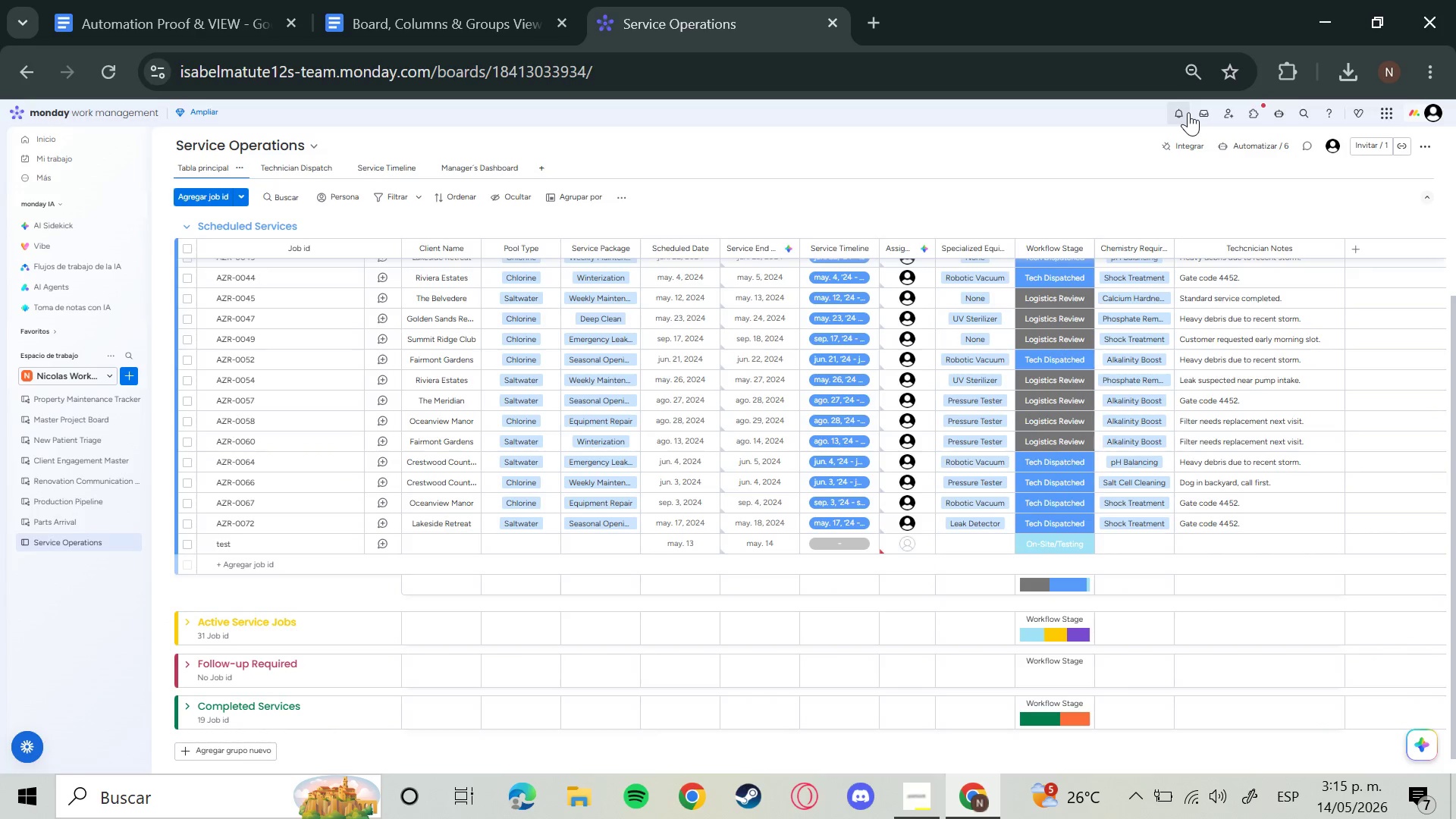 
left_click([1181, 111])
 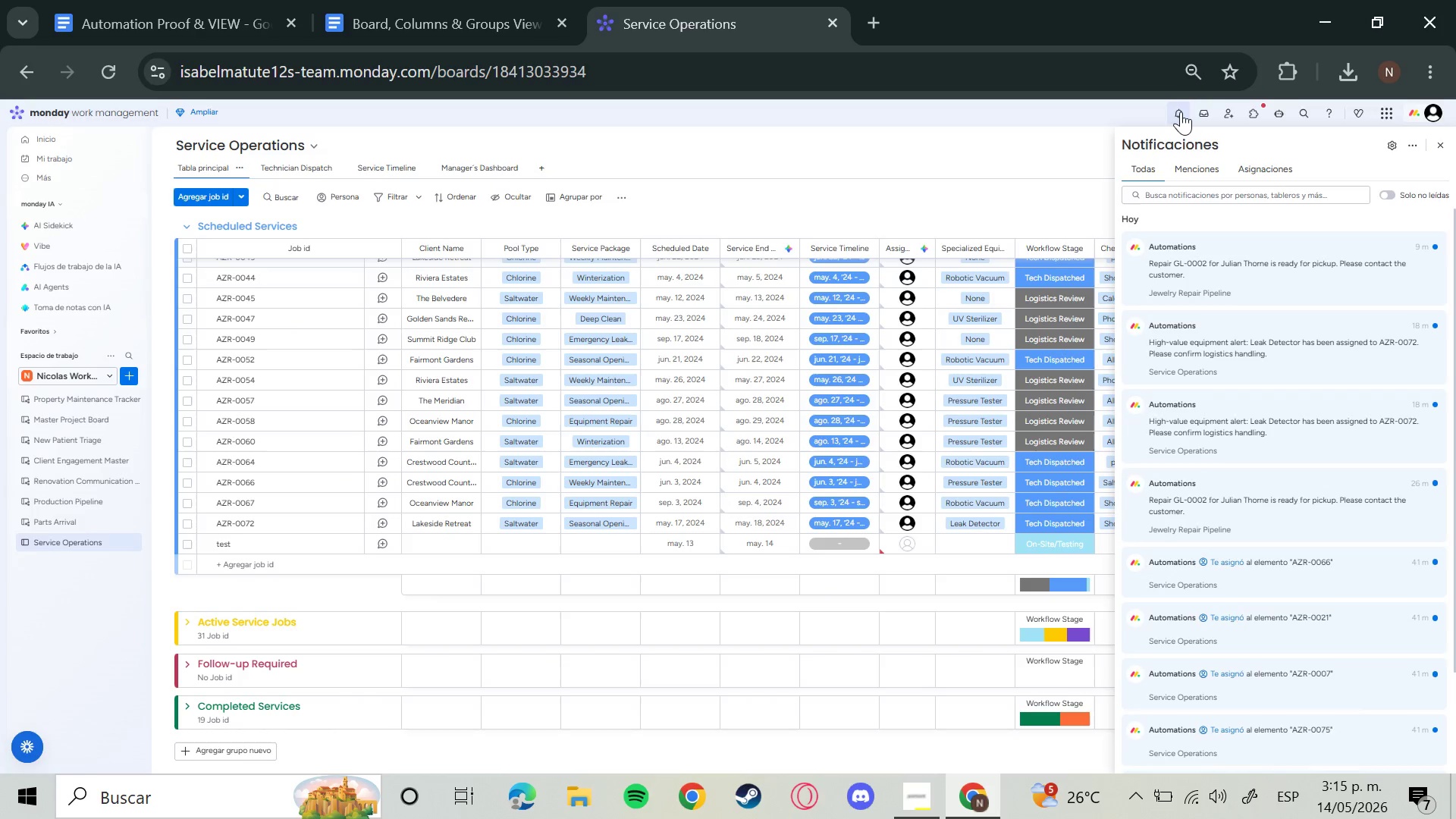 
left_click([1181, 111])
 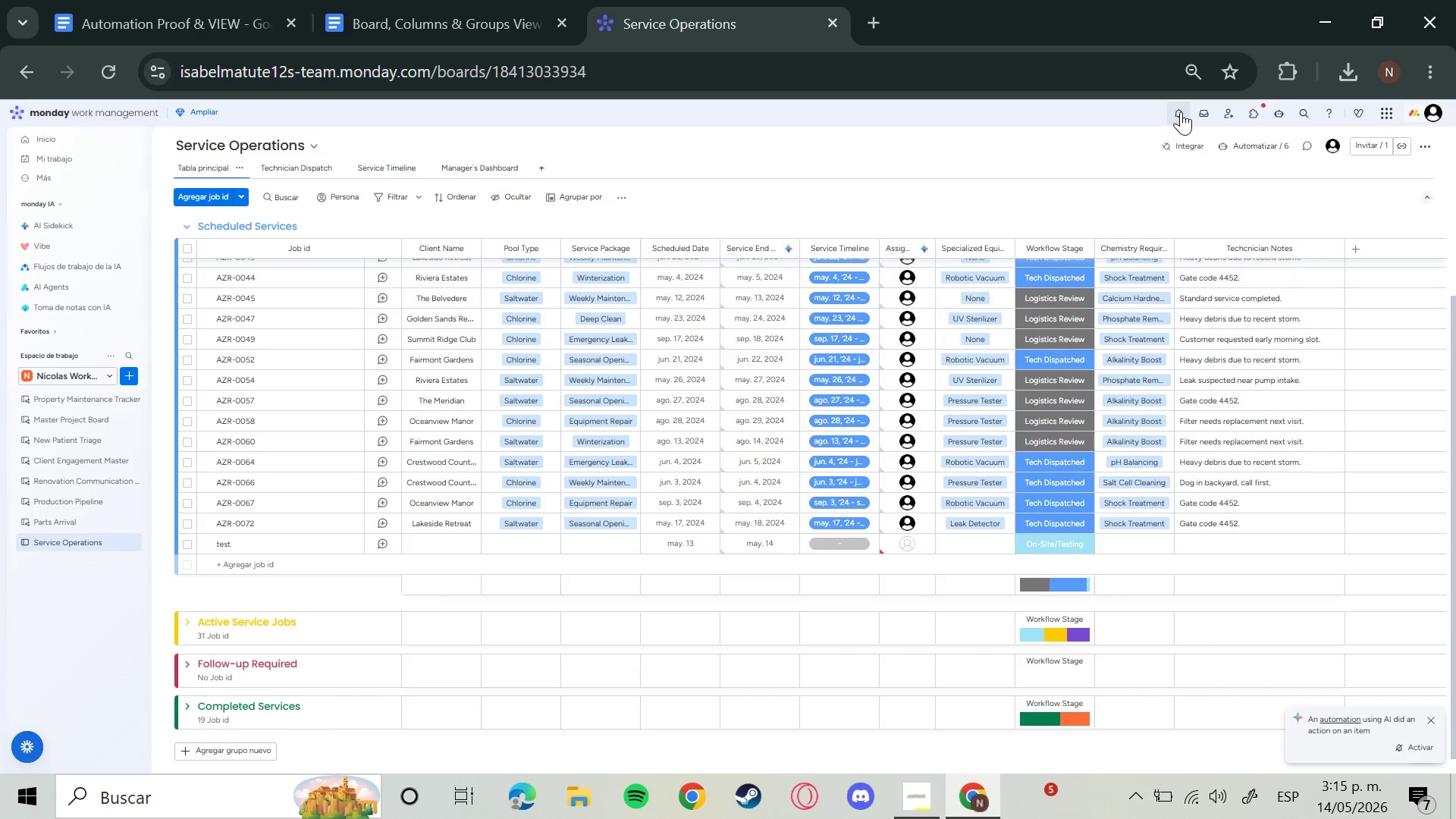 
left_click([1181, 111])
 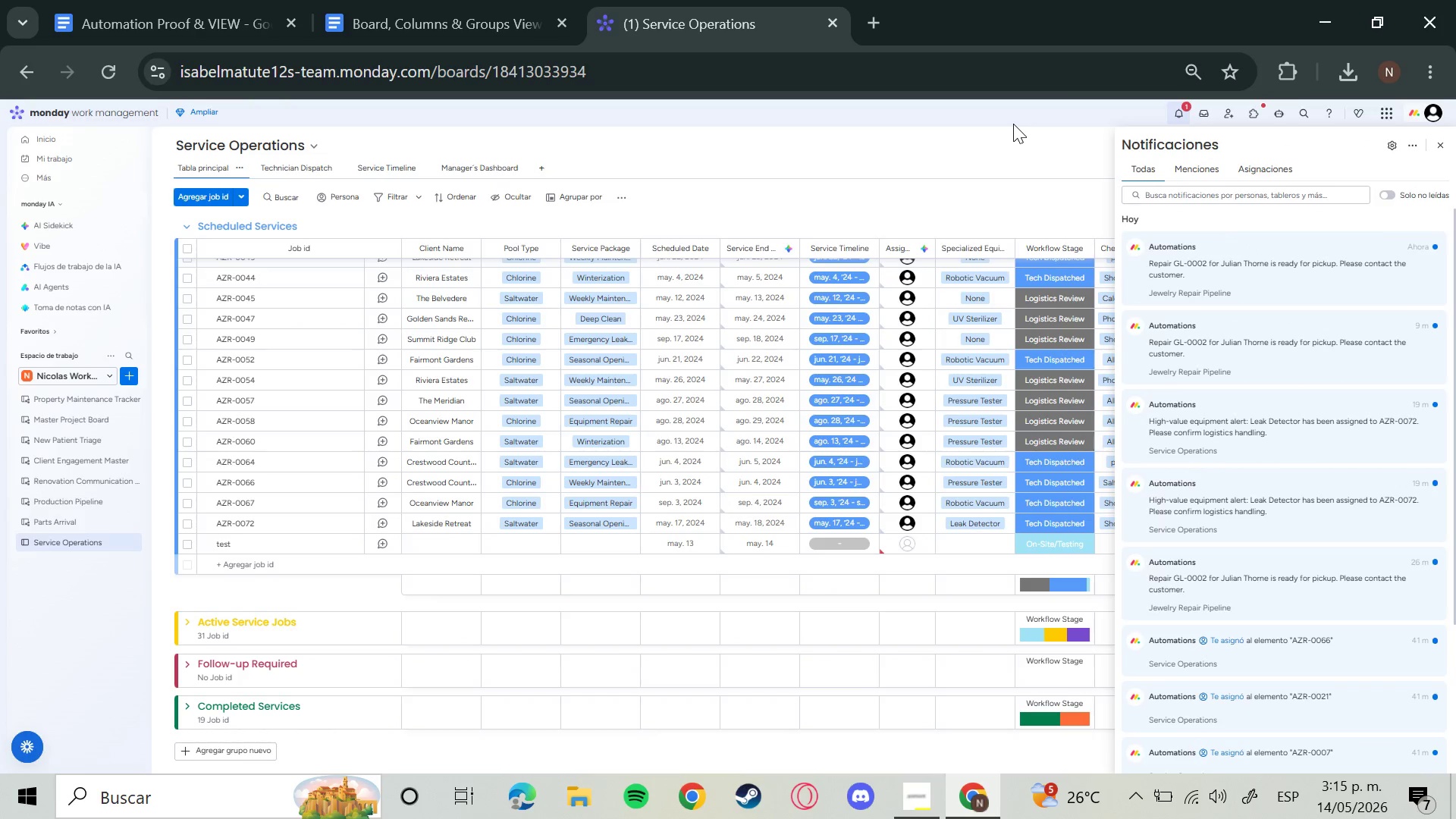 
wait(9.06)
 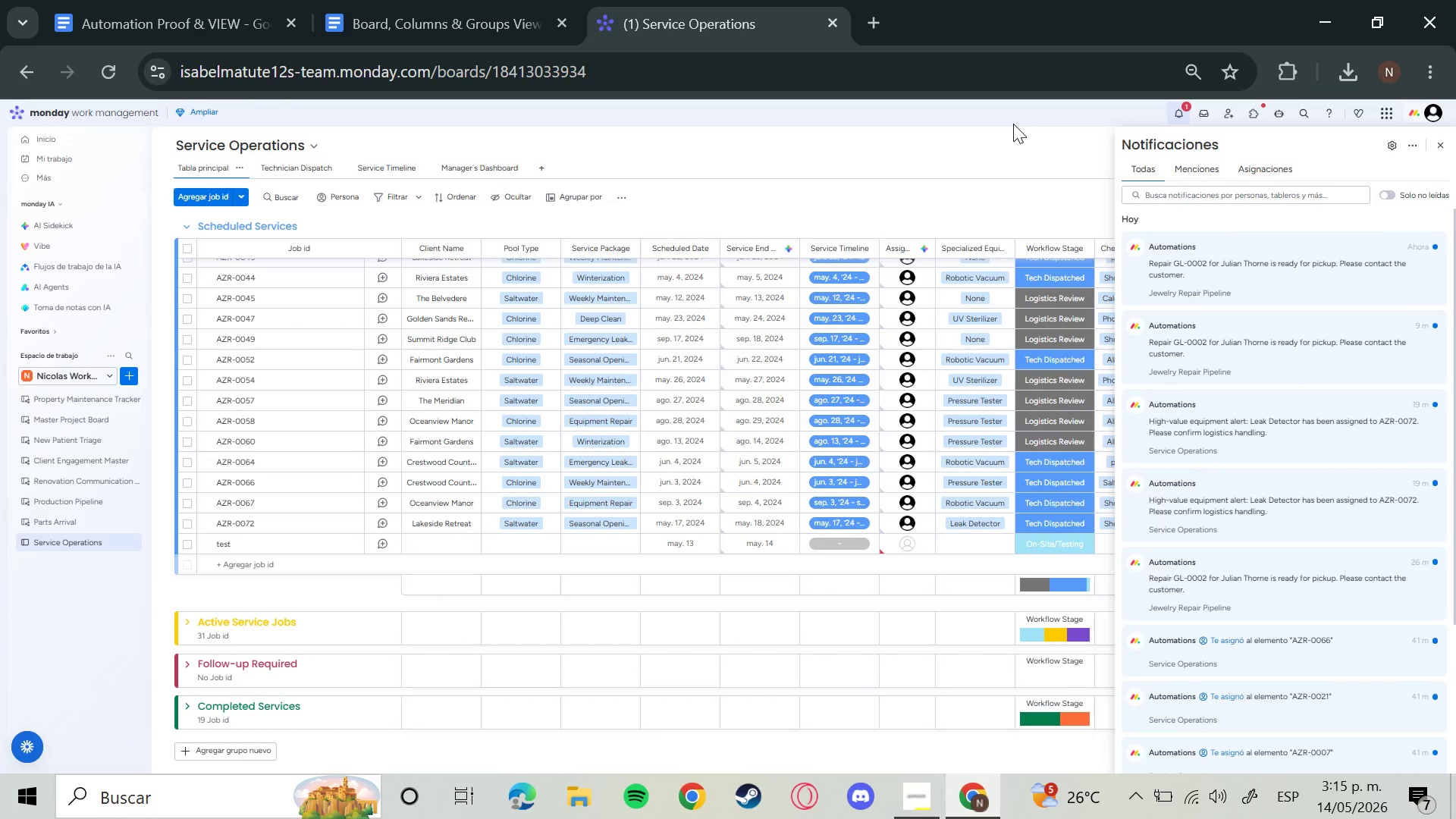 
left_click([1003, 118])
 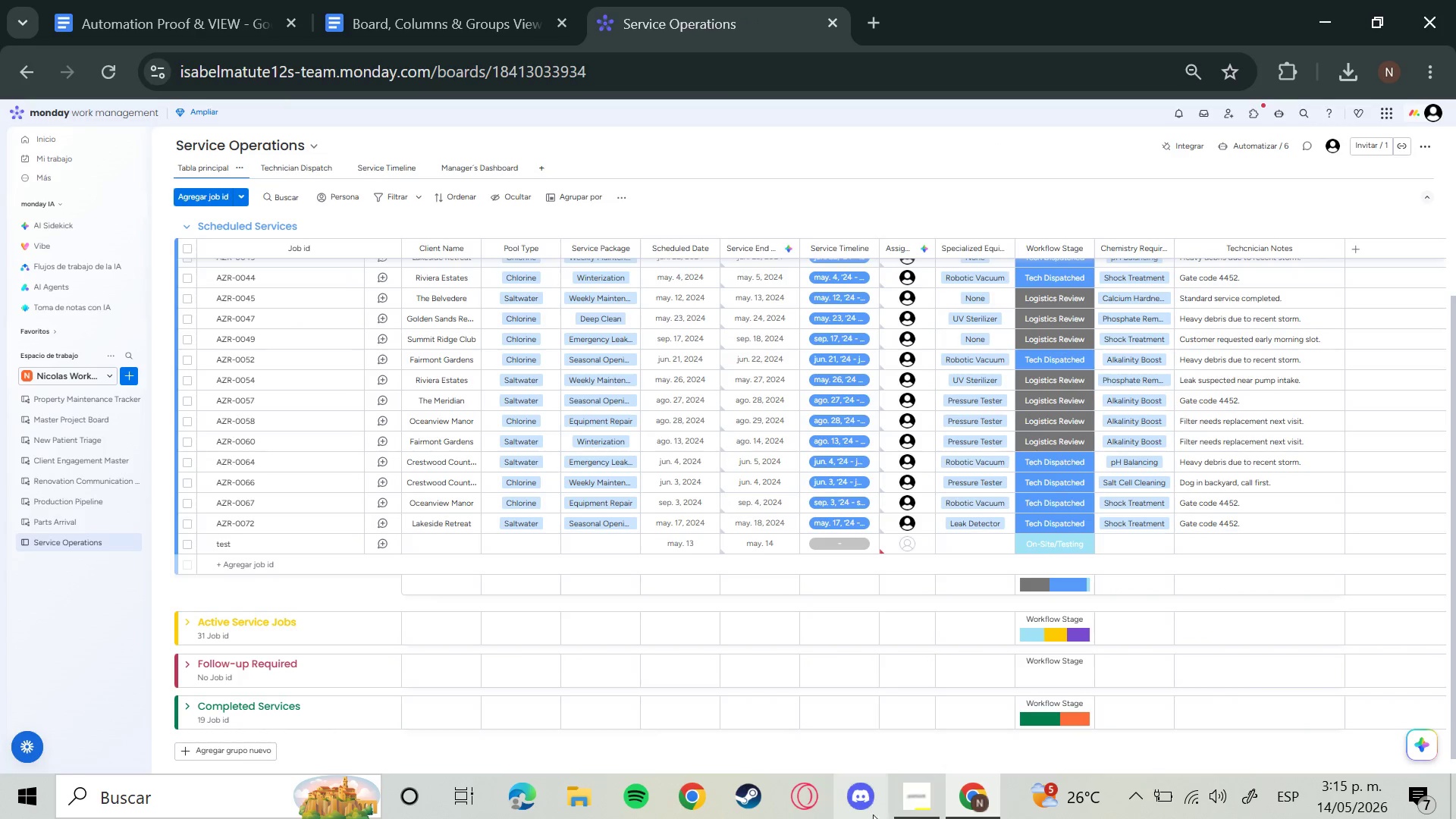 
left_click([918, 792])
 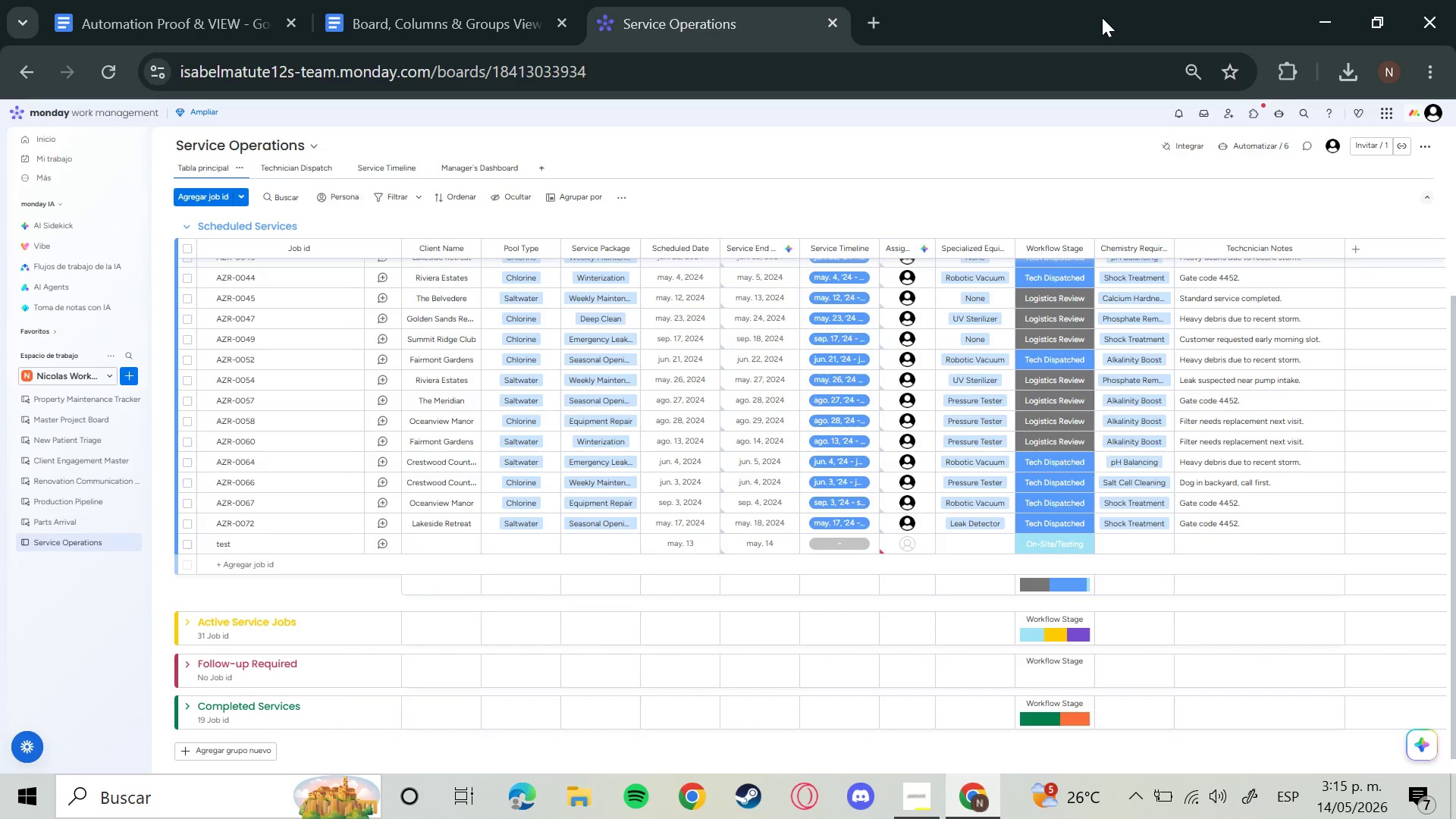 
wait(22.92)
 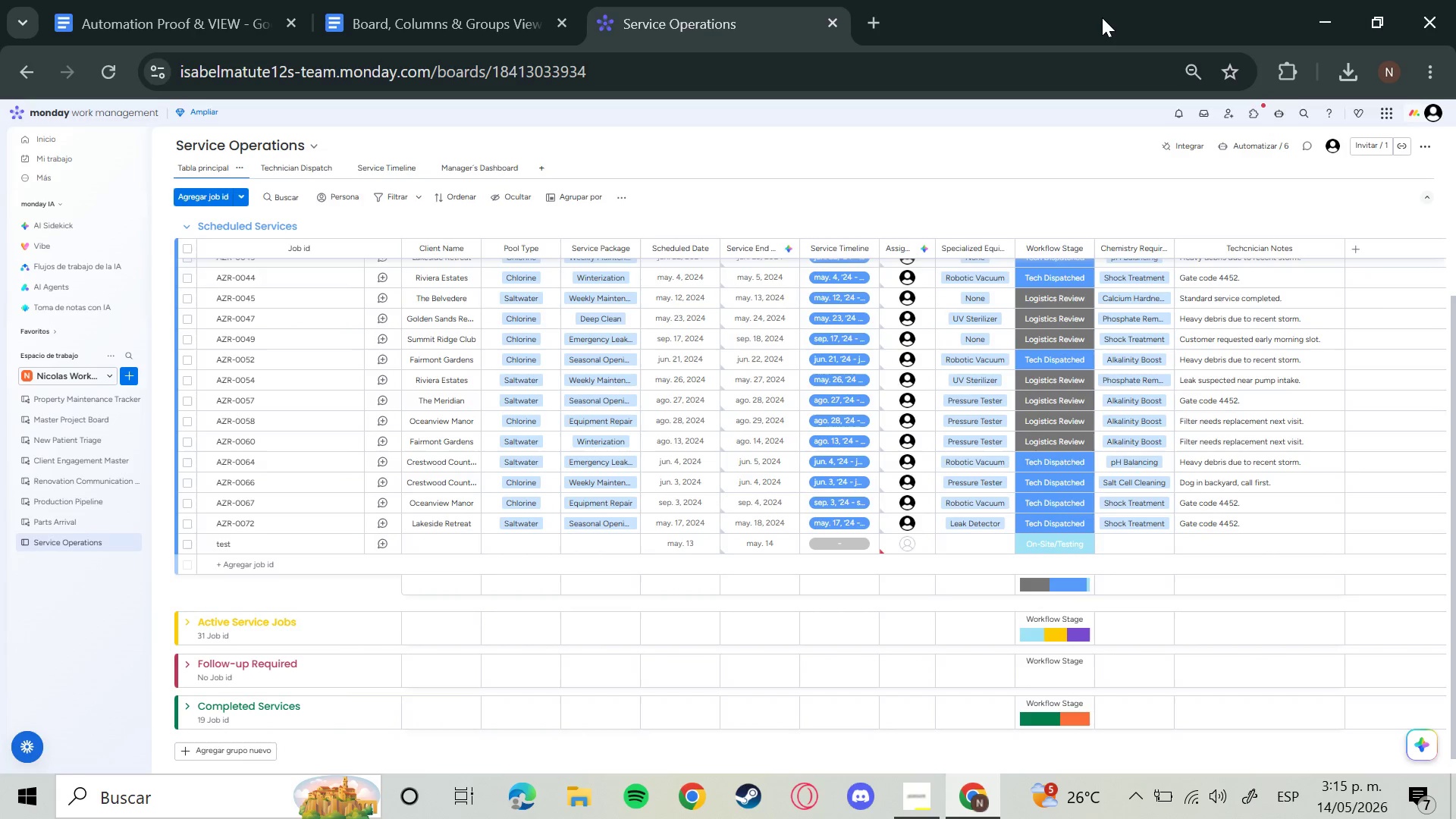 
left_click([1263, 148])
 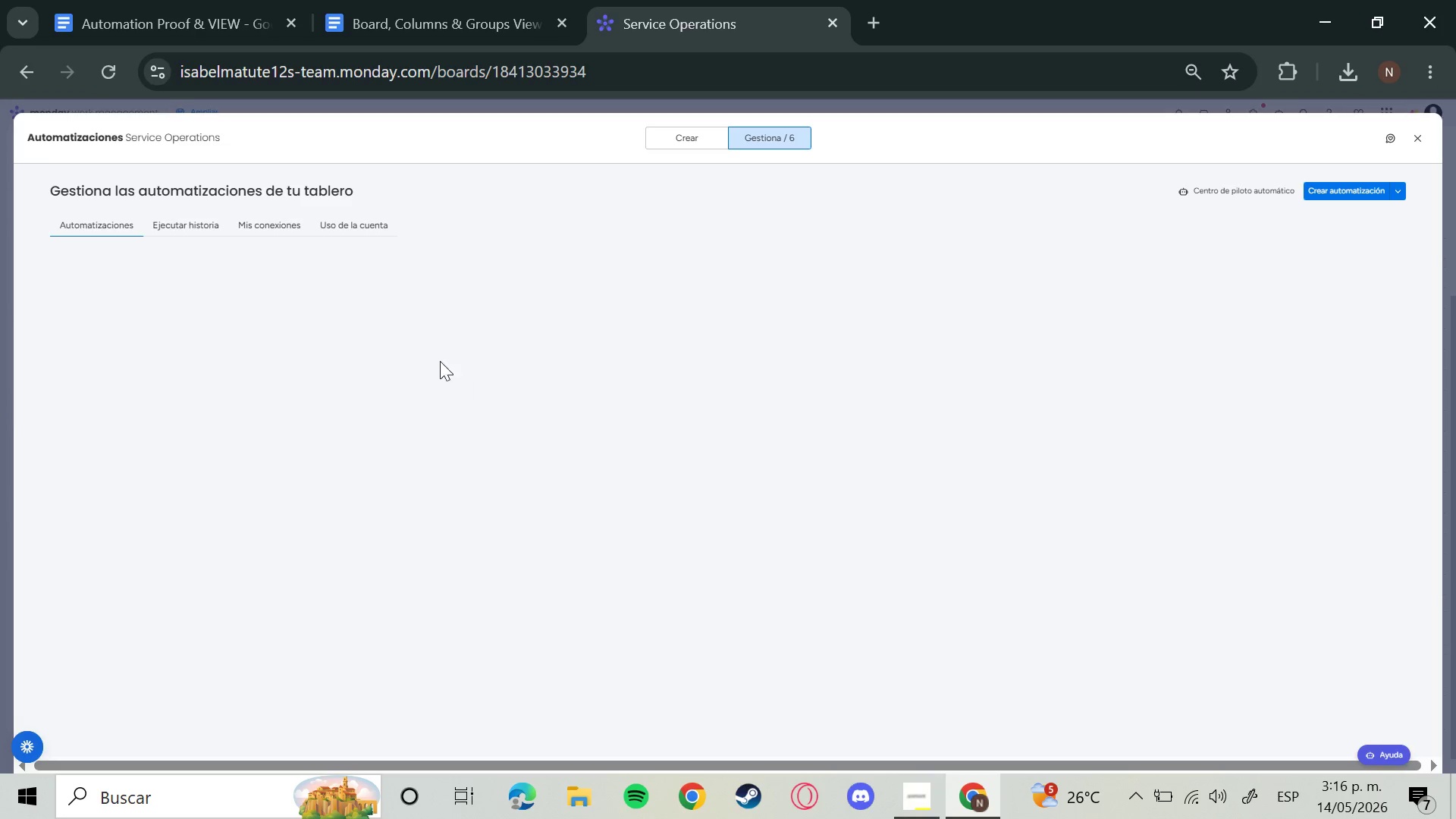 
wait(9.72)
 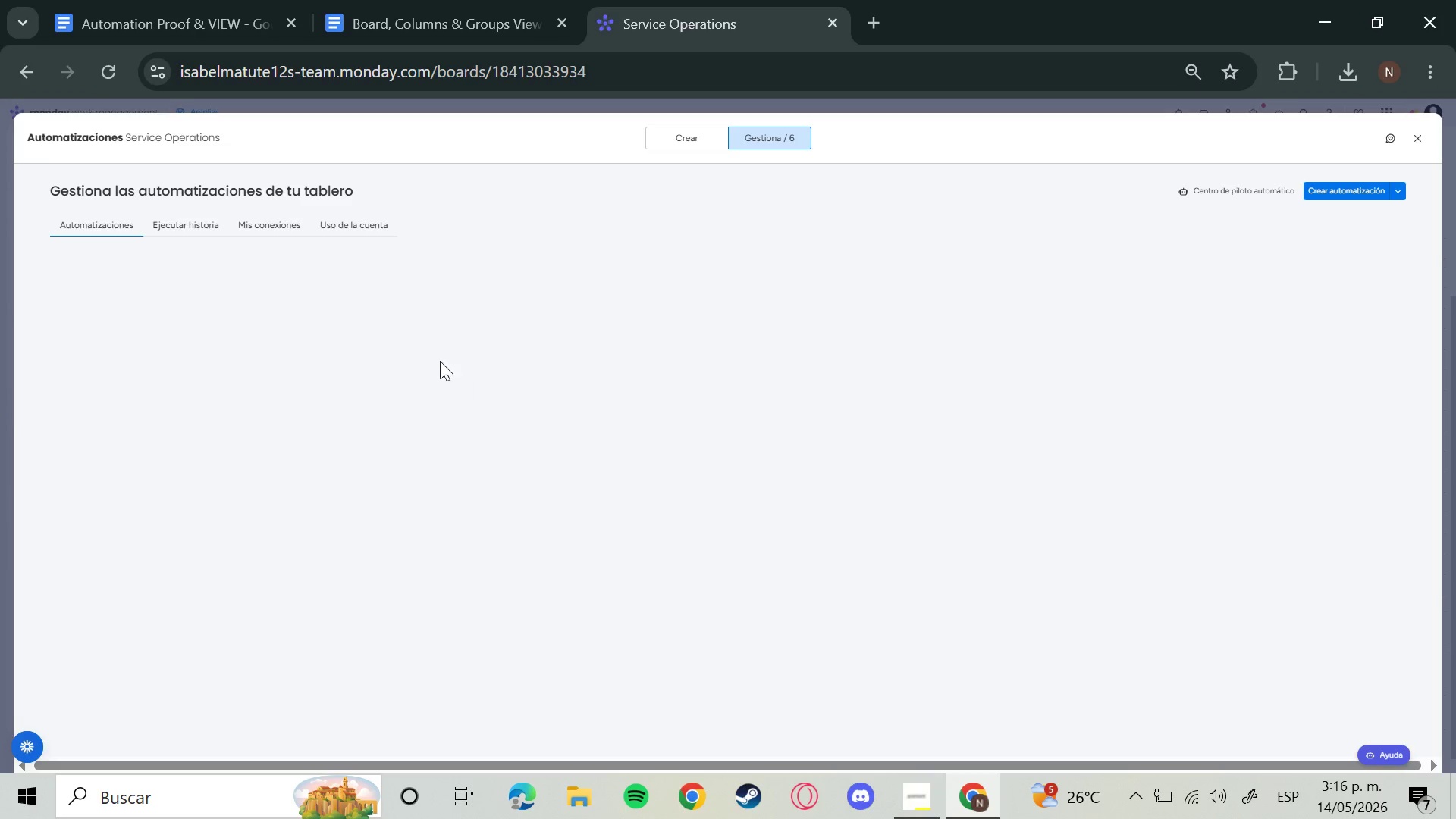 
mouse_move([426, 408])
 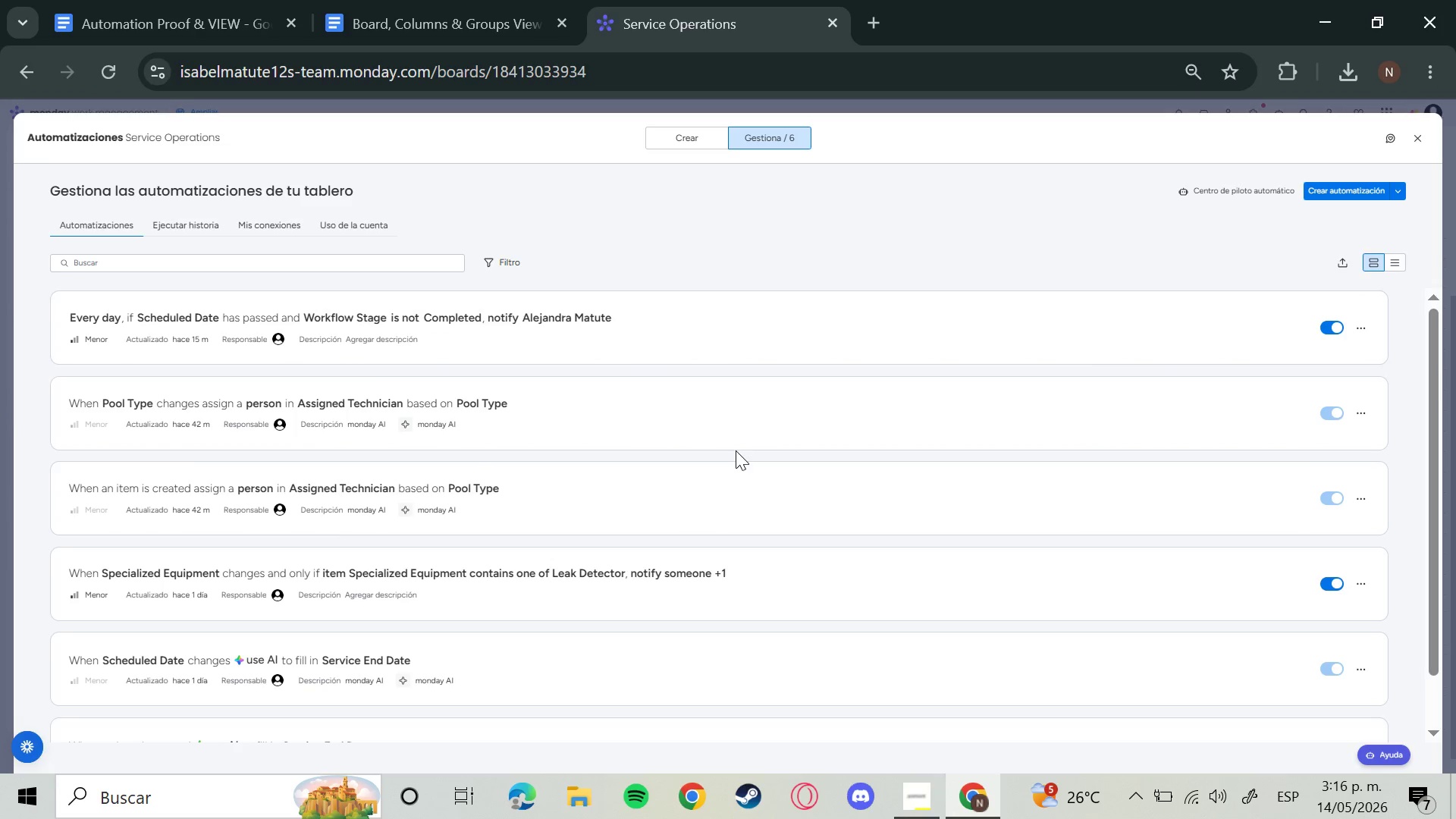 
scroll: coordinate [734, 457], scroll_direction: down, amount: 4.0
 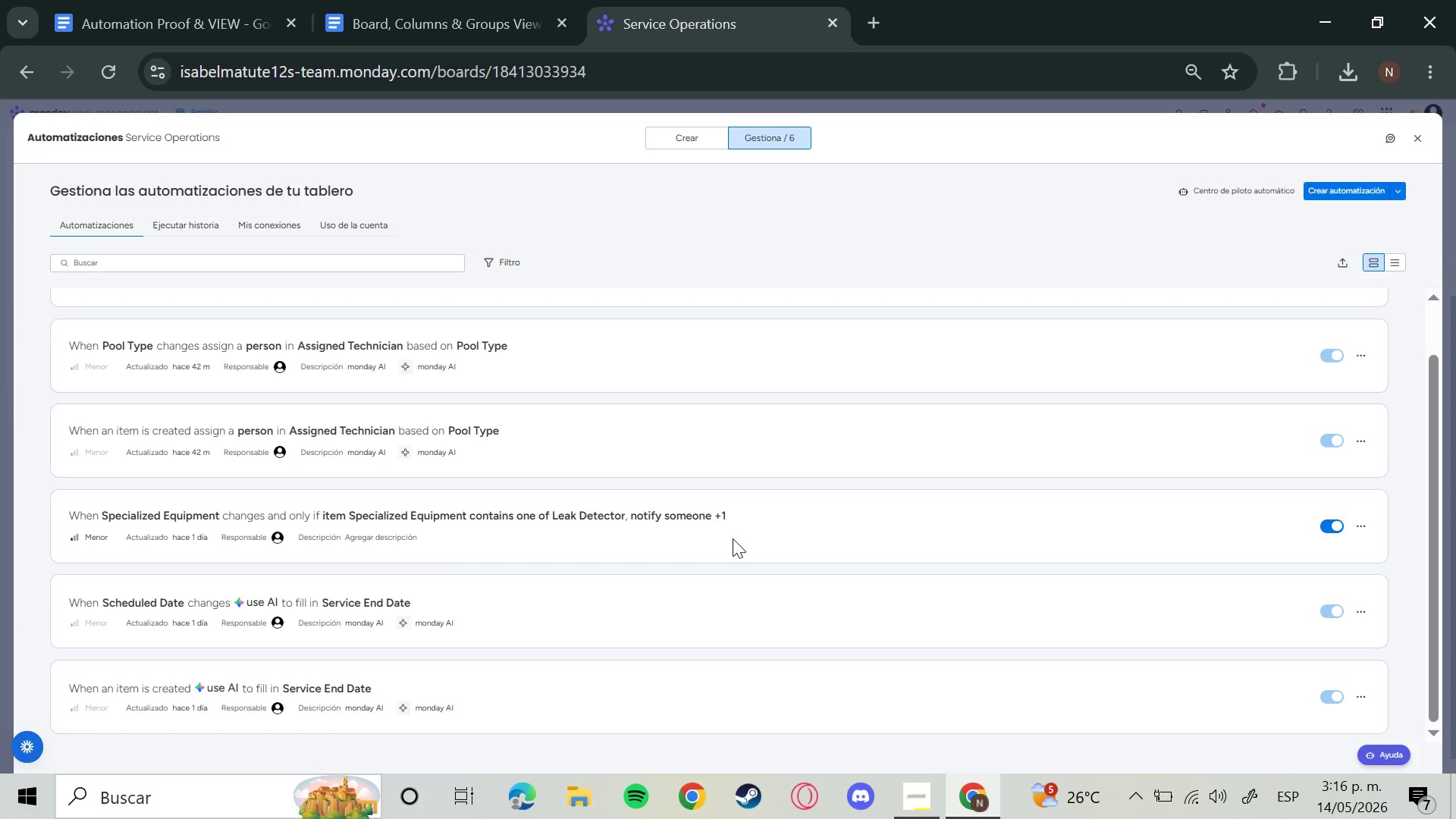 
scroll: coordinate [731, 538], scroll_direction: up, amount: 4.0
 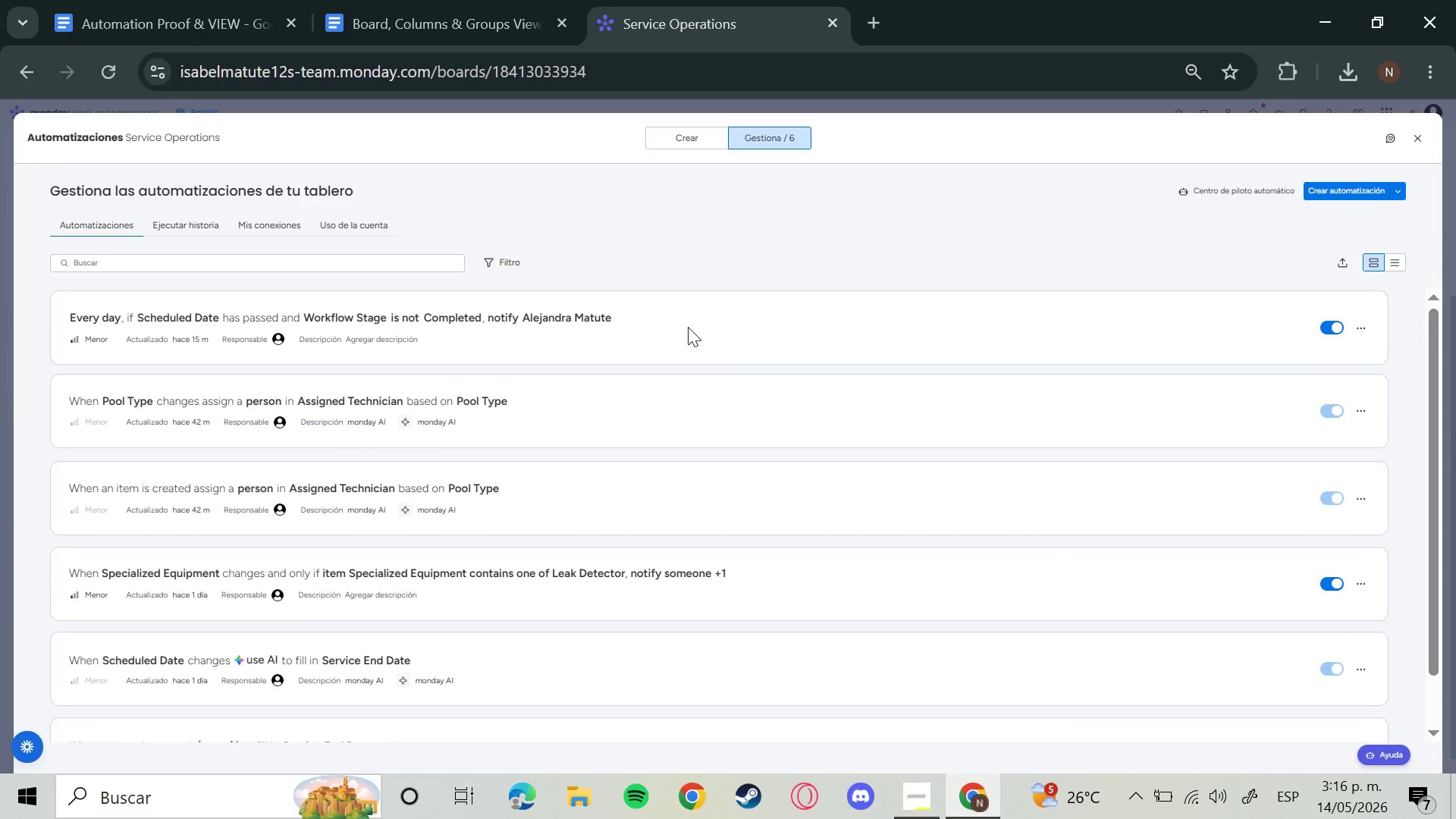 
left_click([688, 327])
 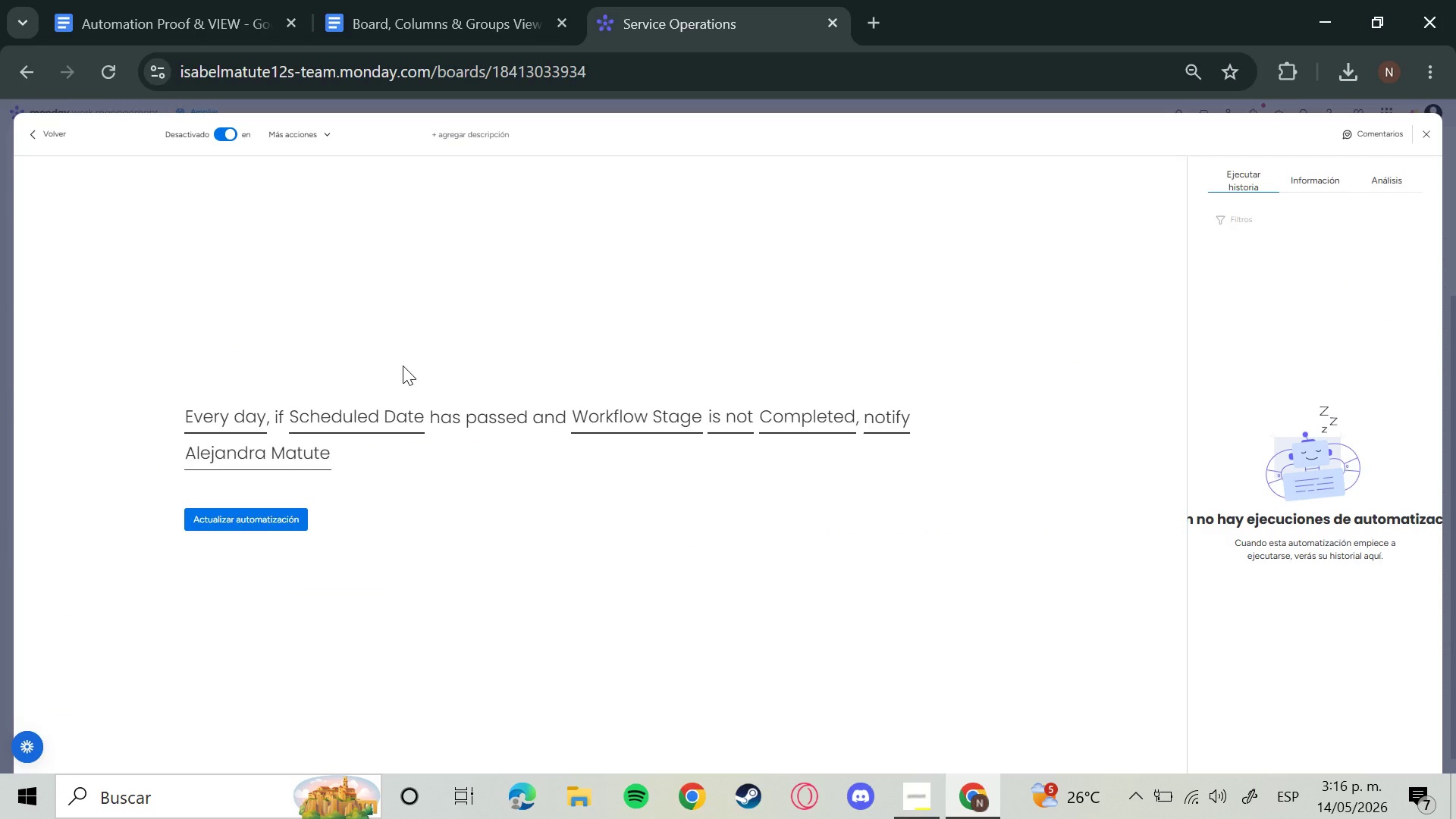 
left_click([235, 420])
 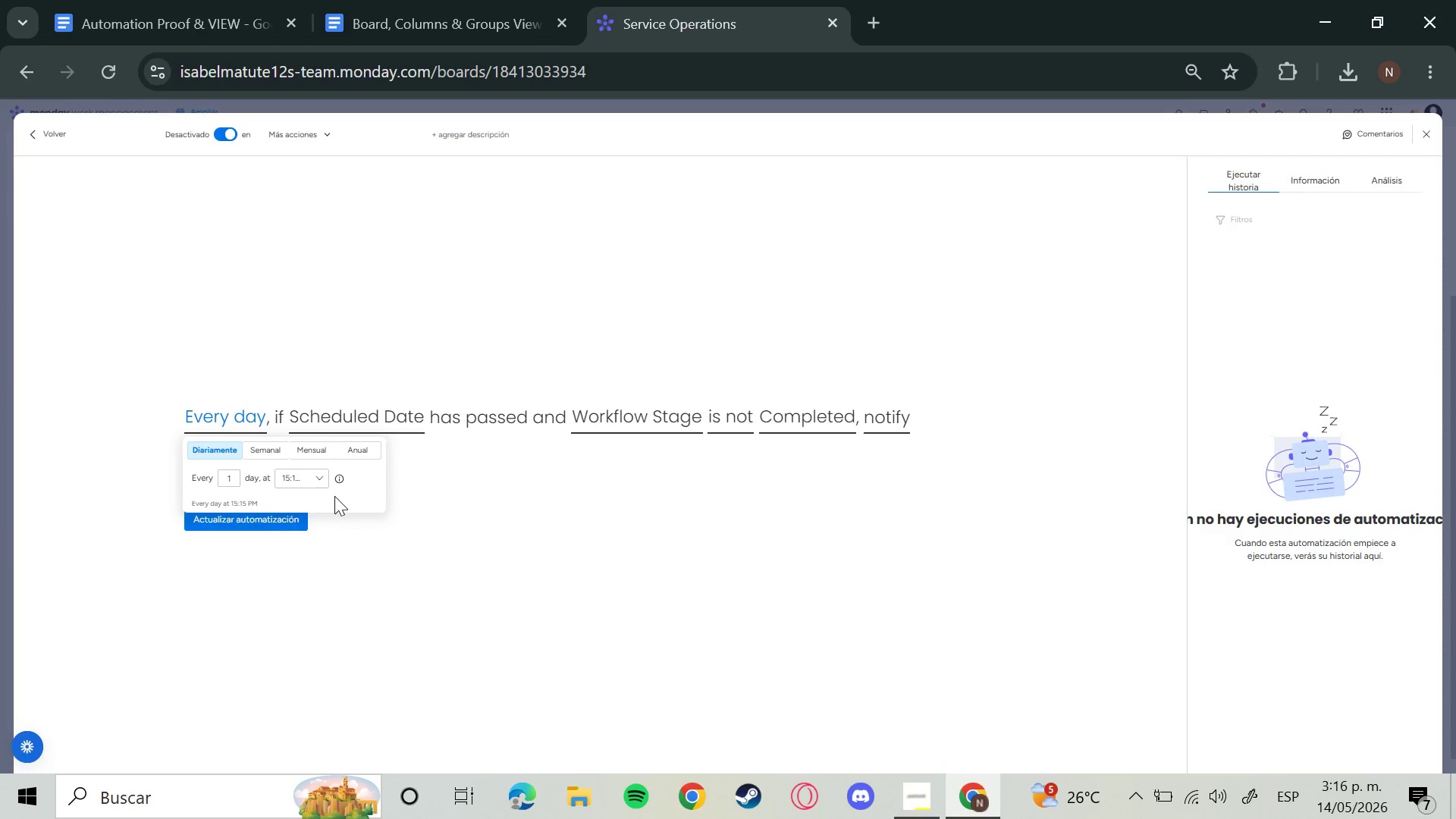 